 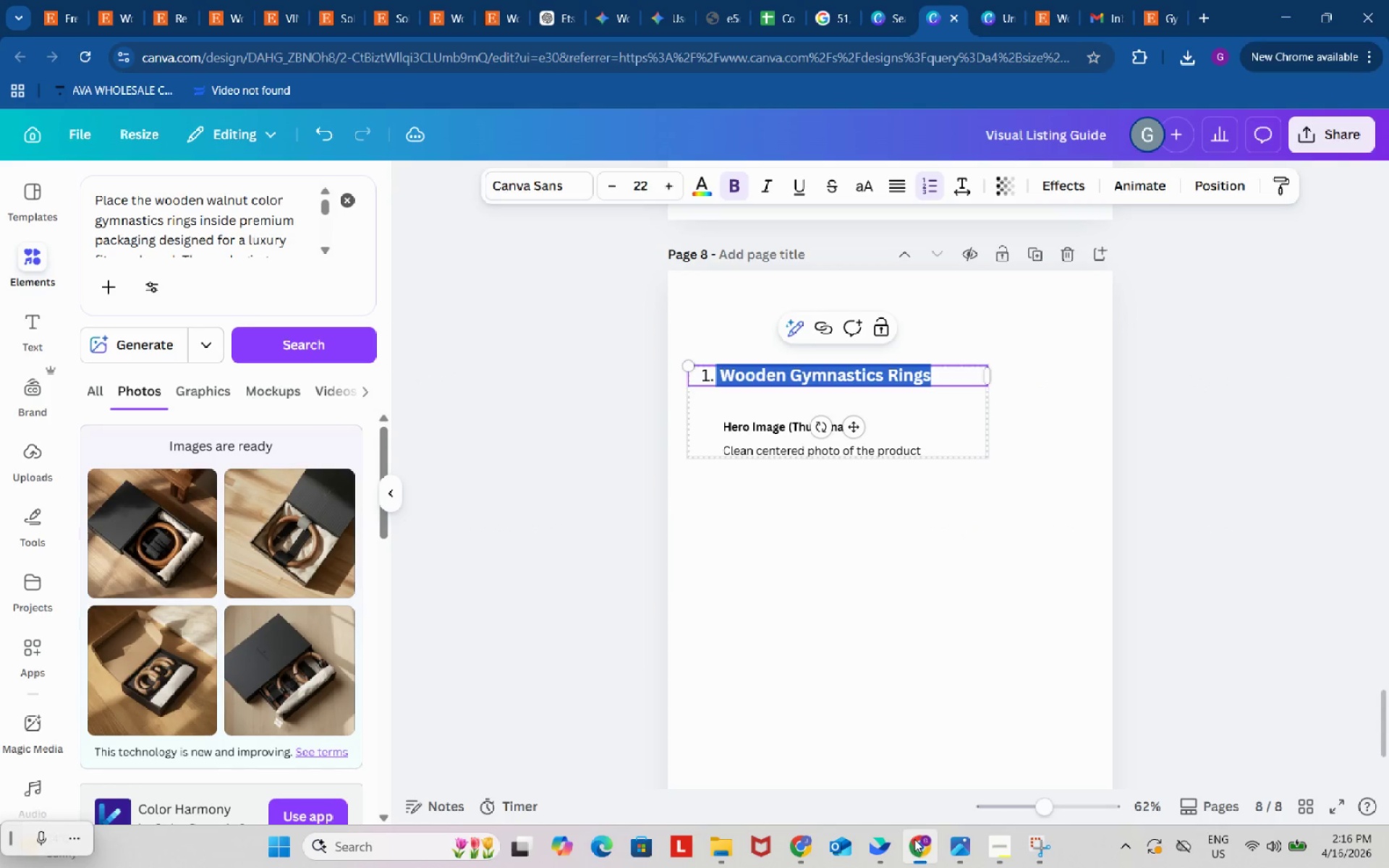 
key(Control+ControlLeft)
 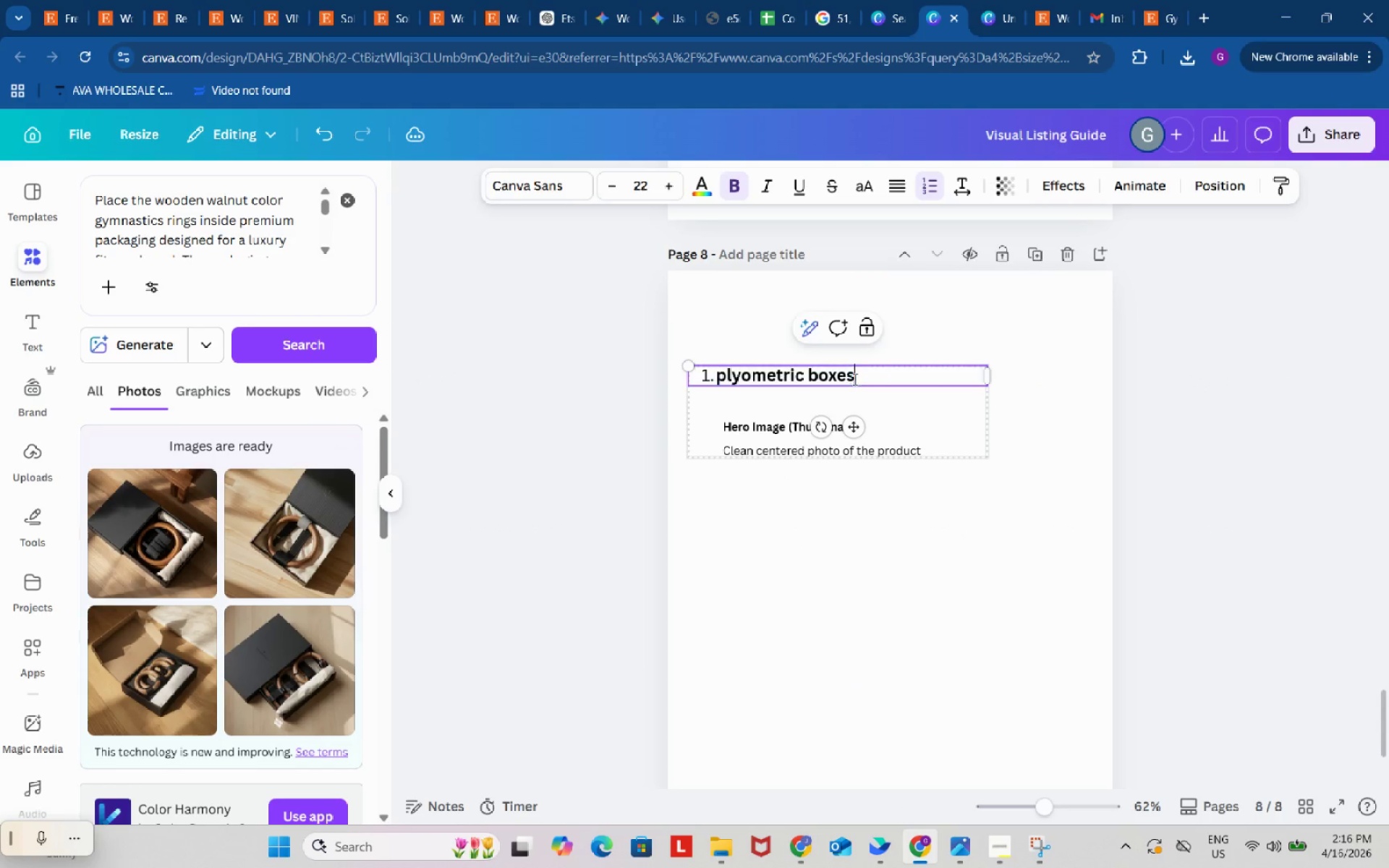 
key(Control+V)
 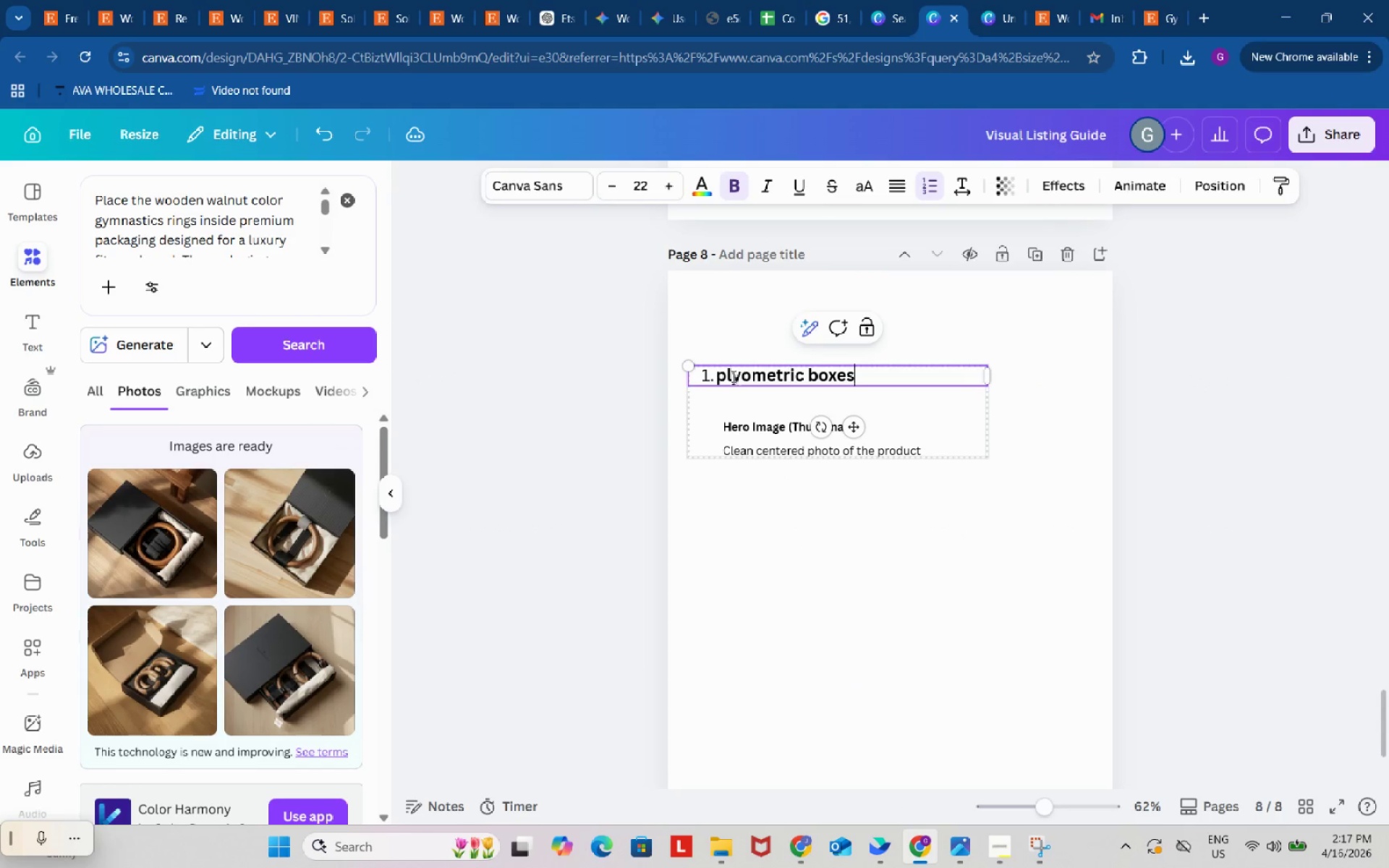 
left_click([726, 372])
 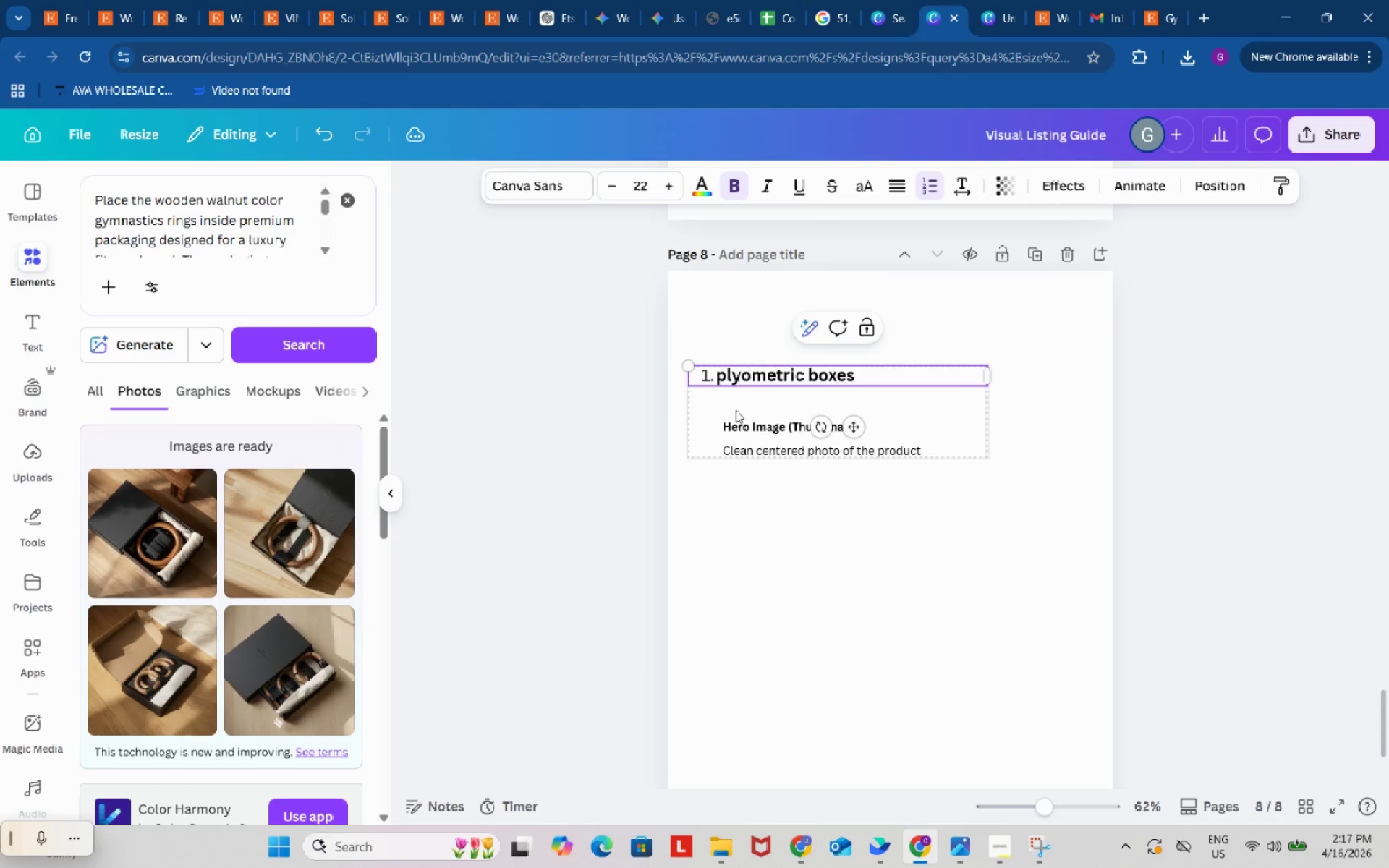 
key(Backspace)
 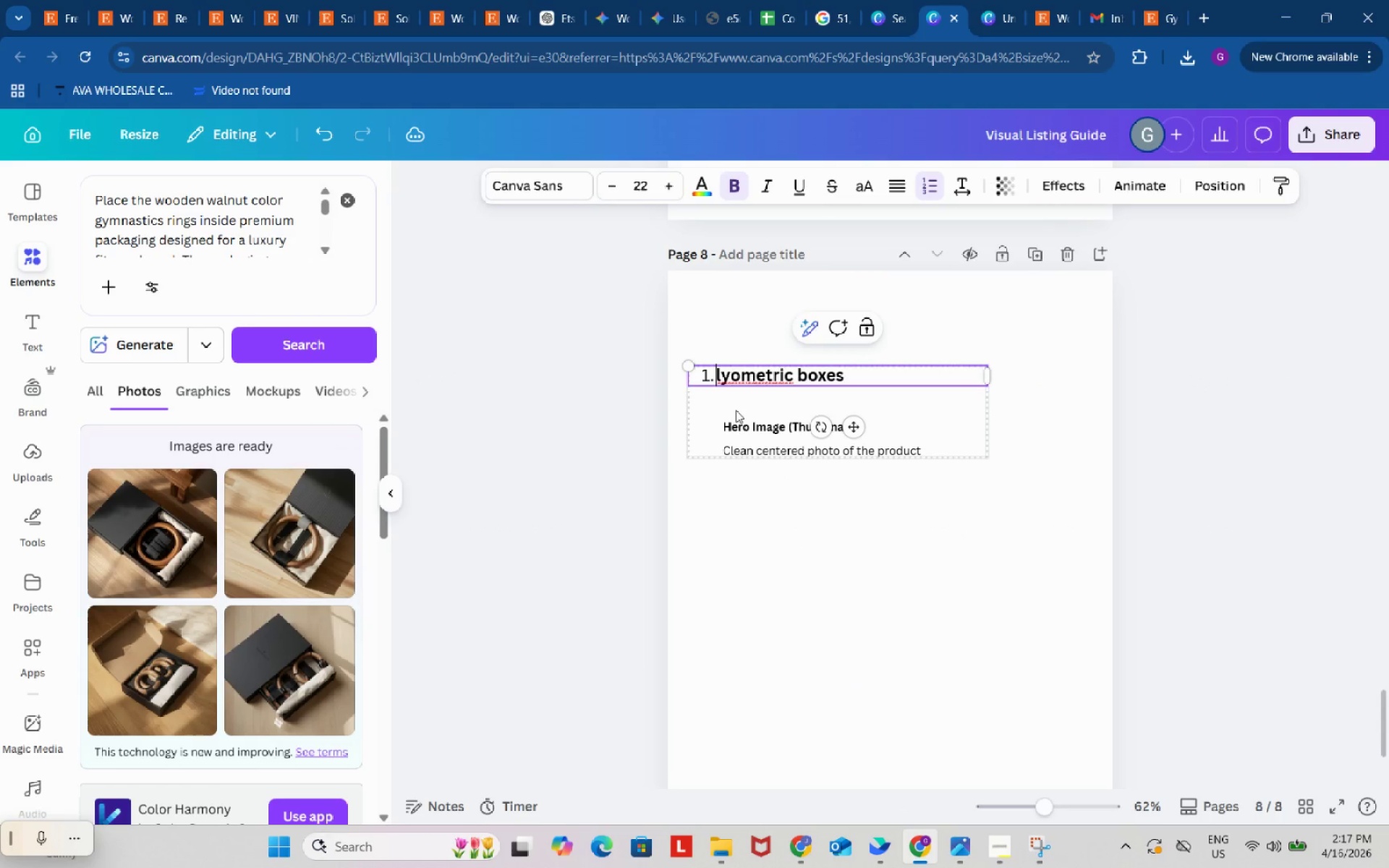 
key(Shift+ShiftRight)
 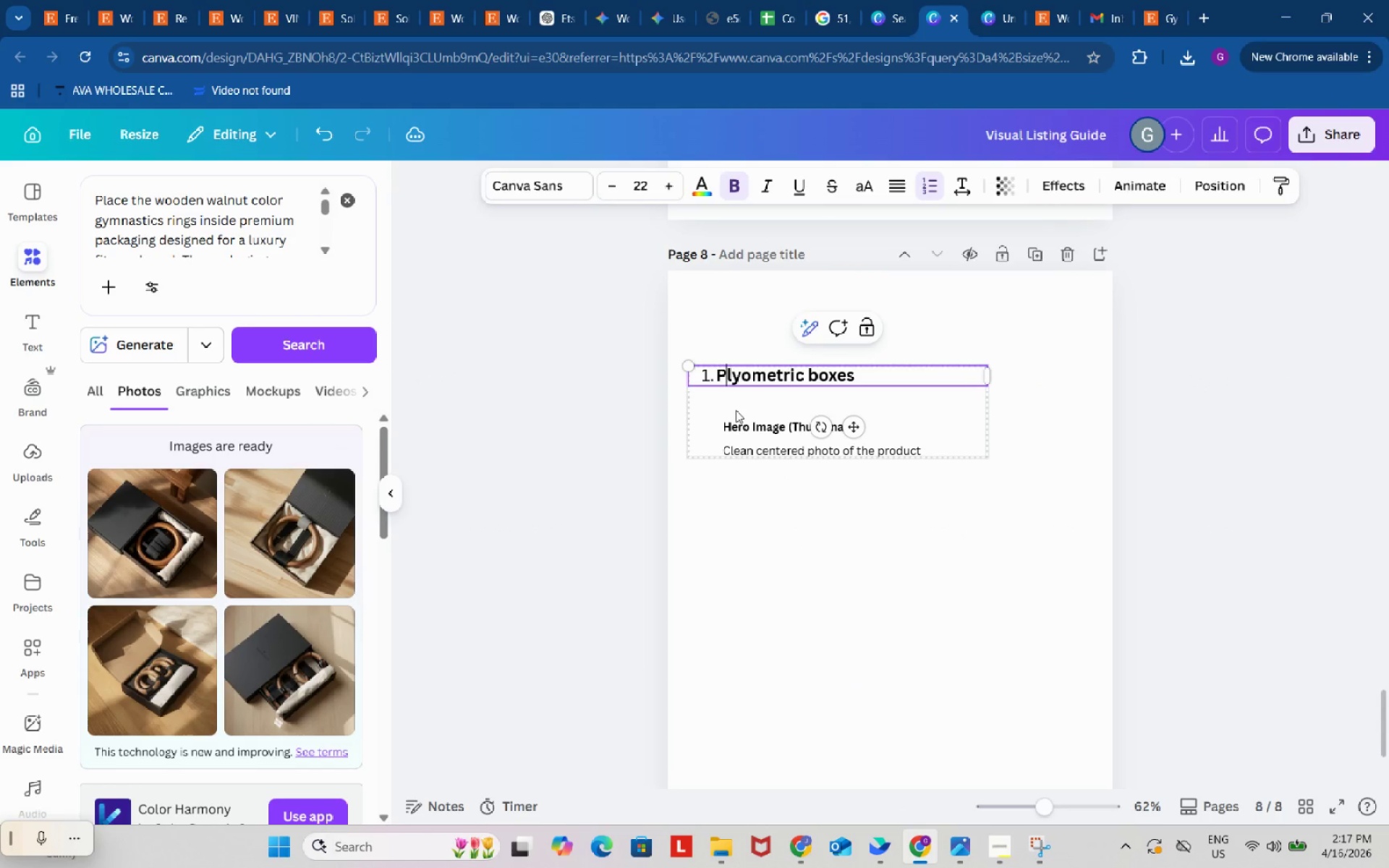 
key(Shift+P)
 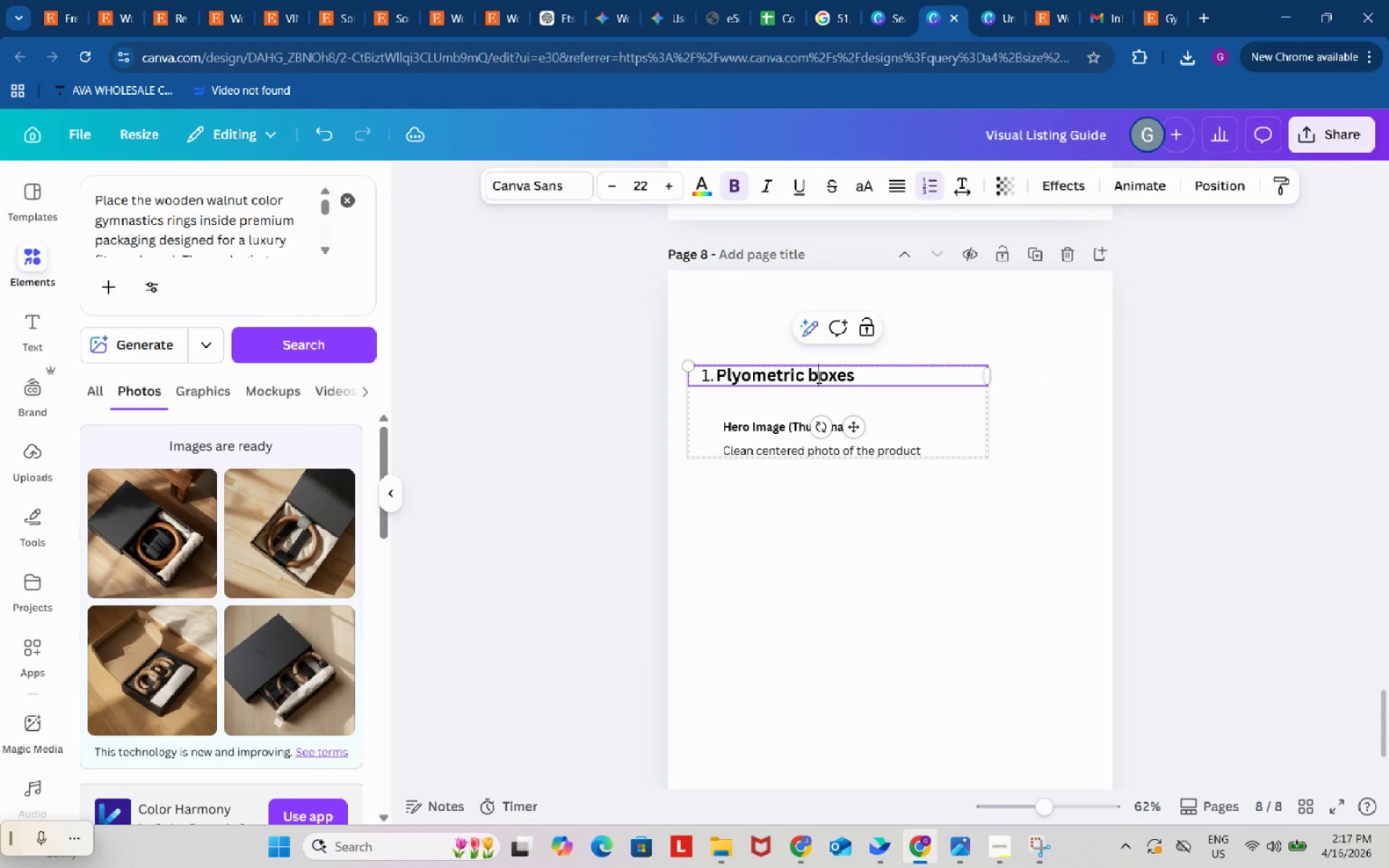 
key(Backspace)
 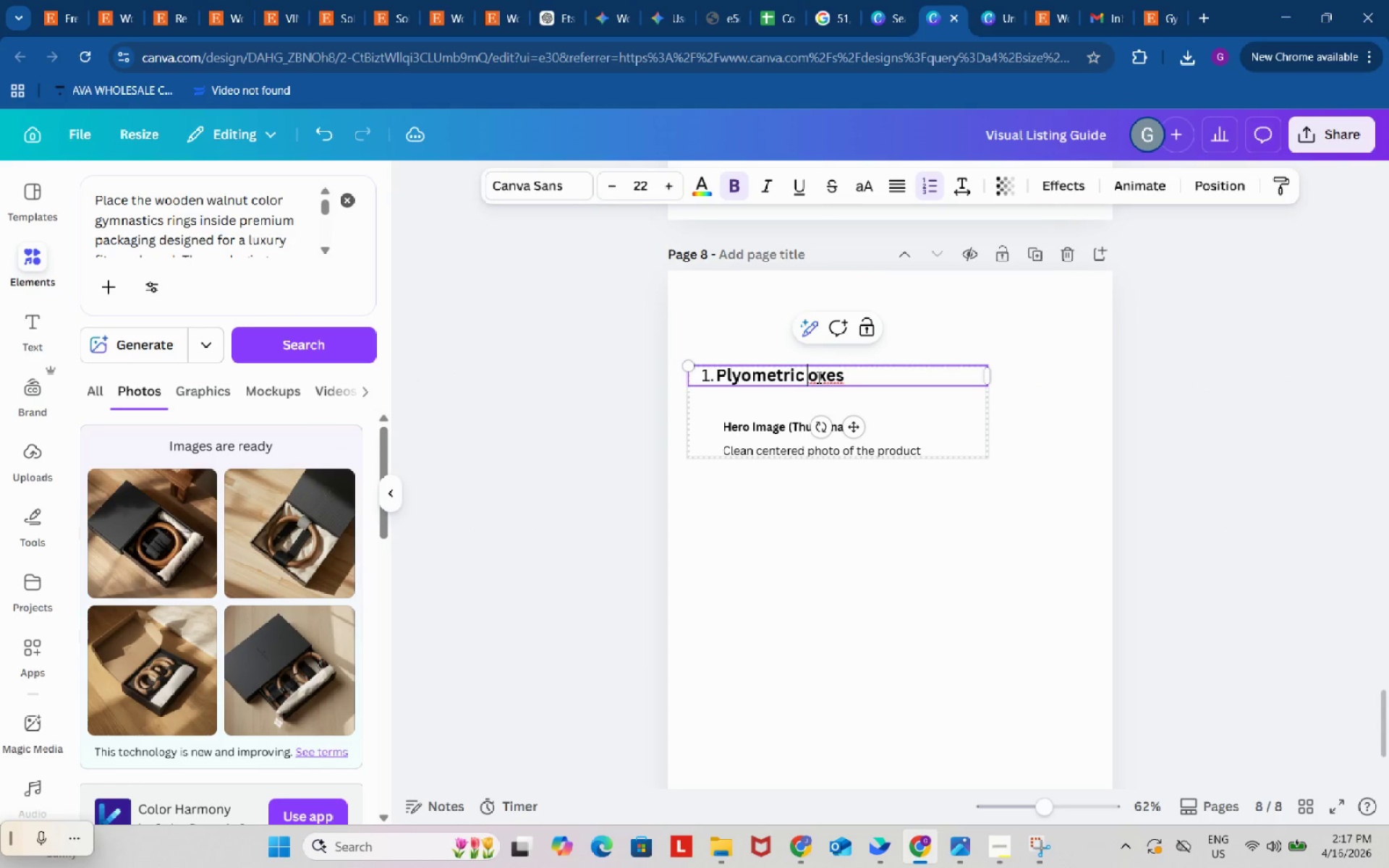 
key(Shift+ShiftRight)
 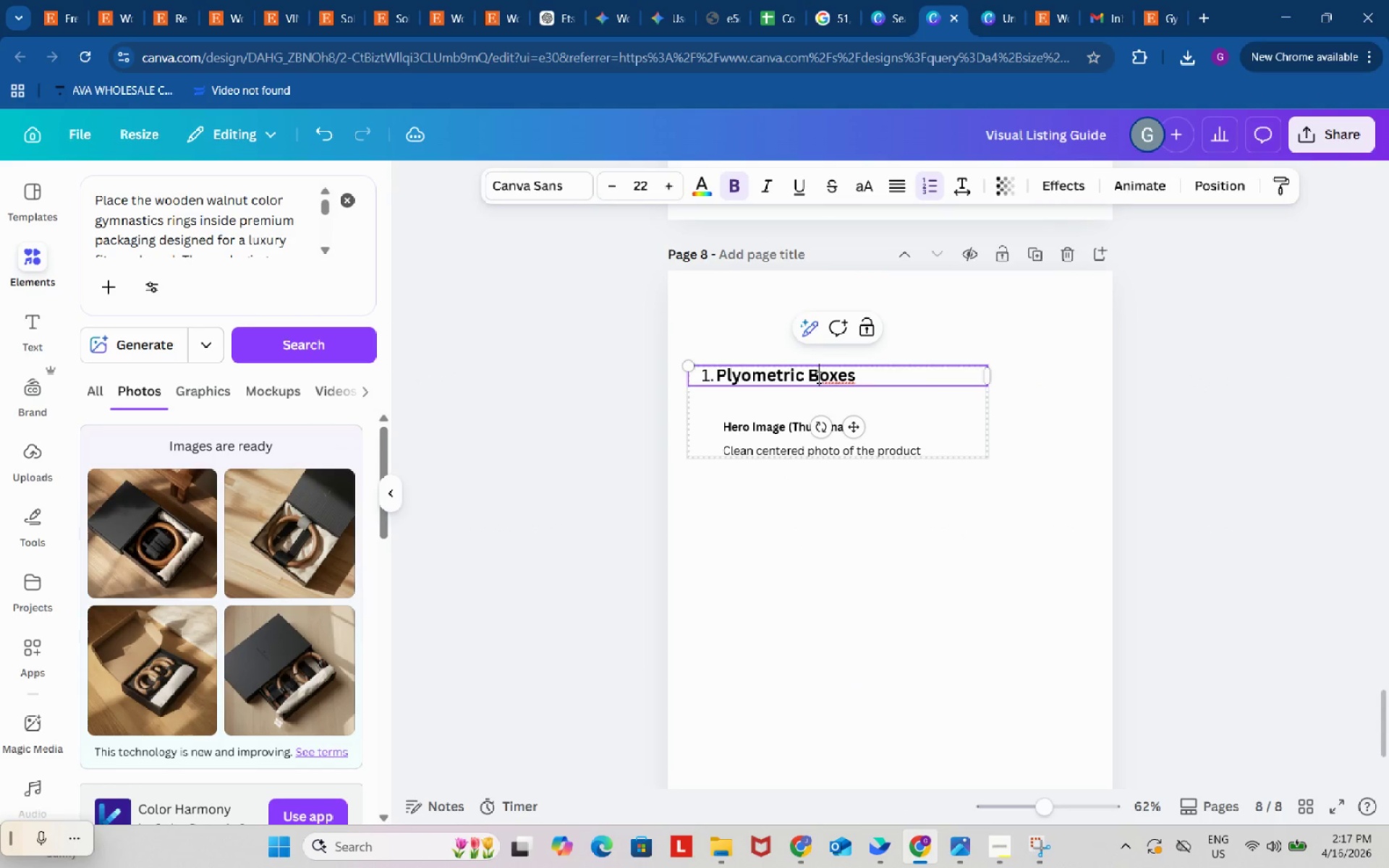 
key(Shift+B)
 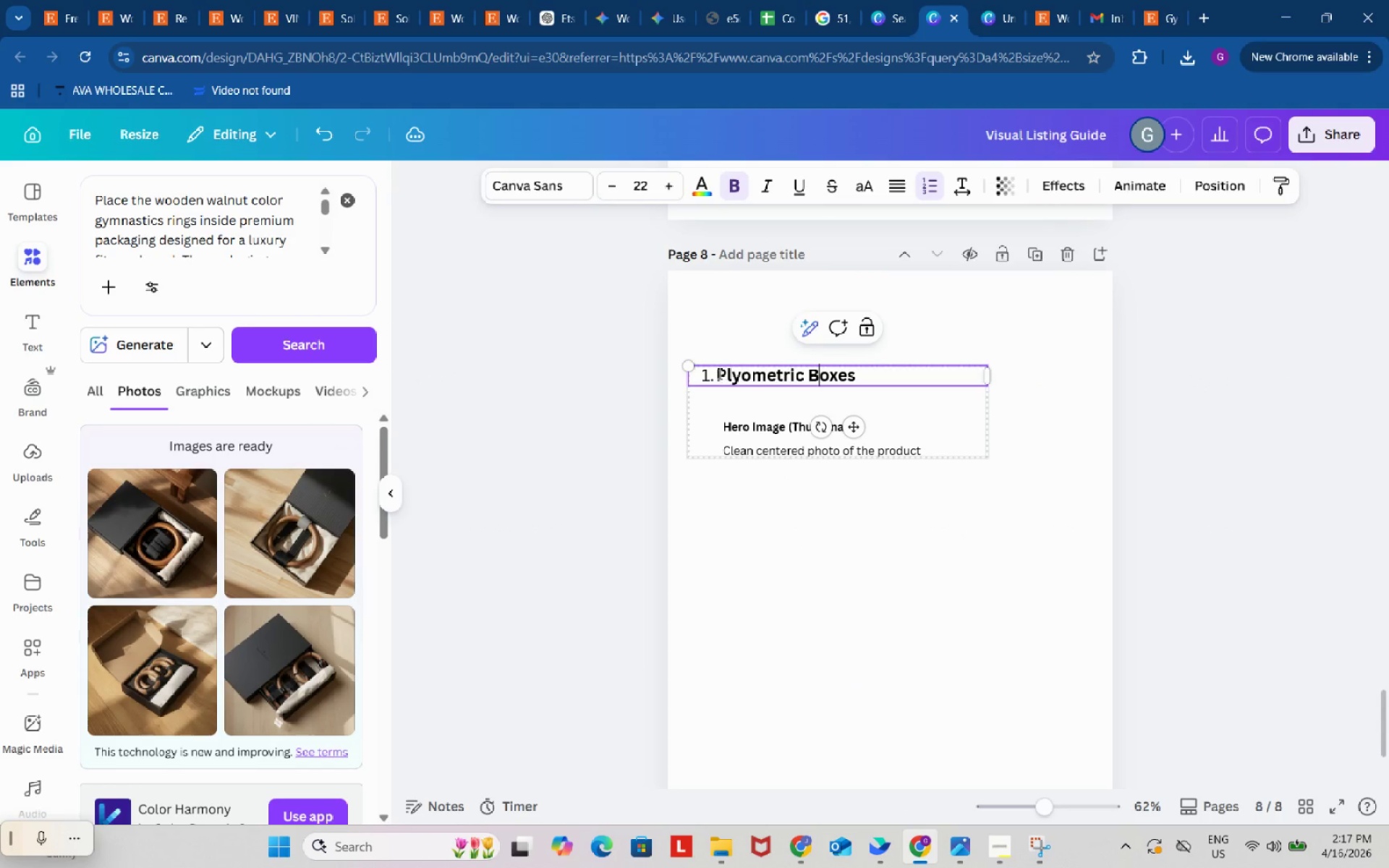 
left_click_drag(start_coordinate=[718, 373], to_coordinate=[906, 371])
 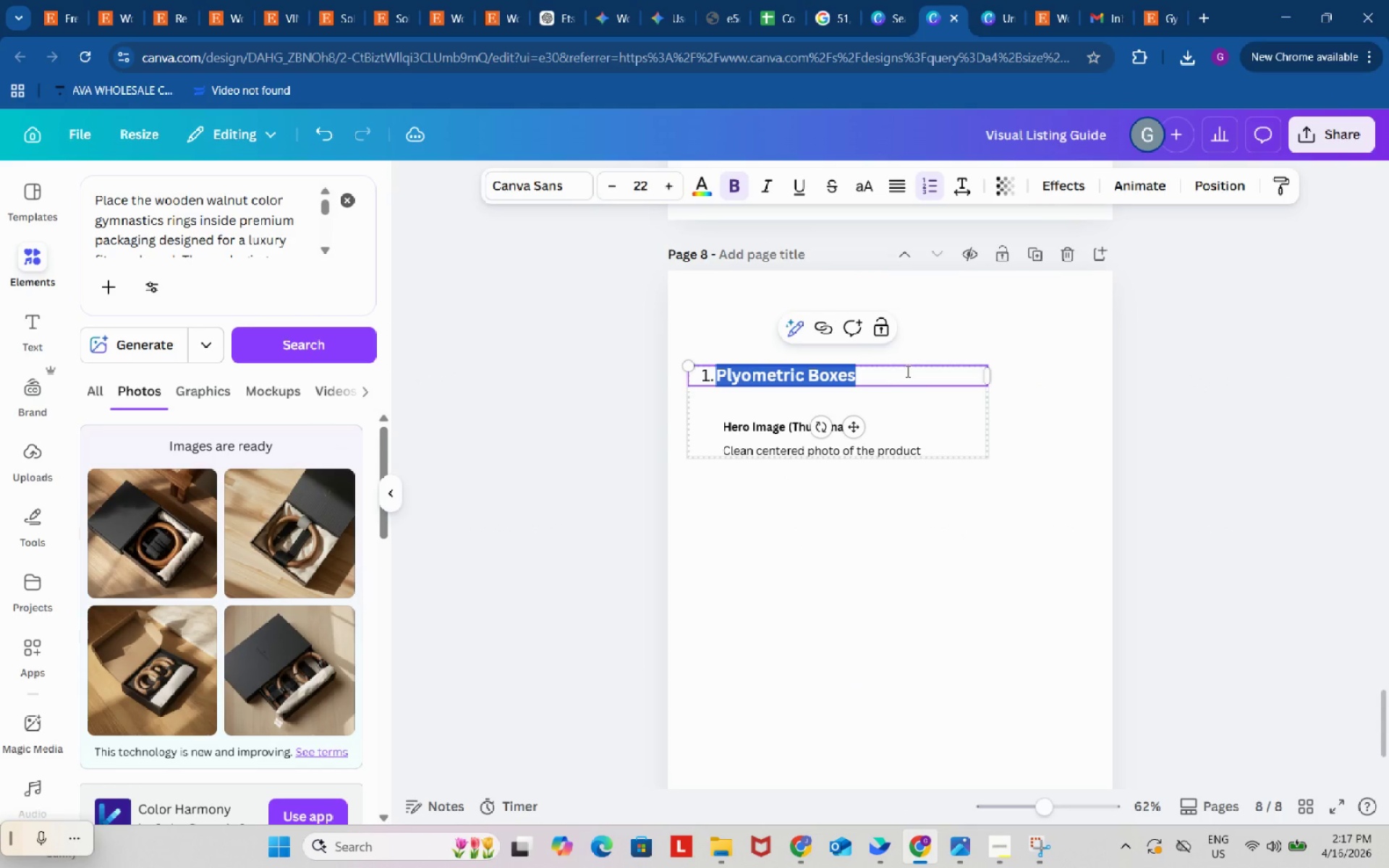 
key(Control+ControlLeft)
 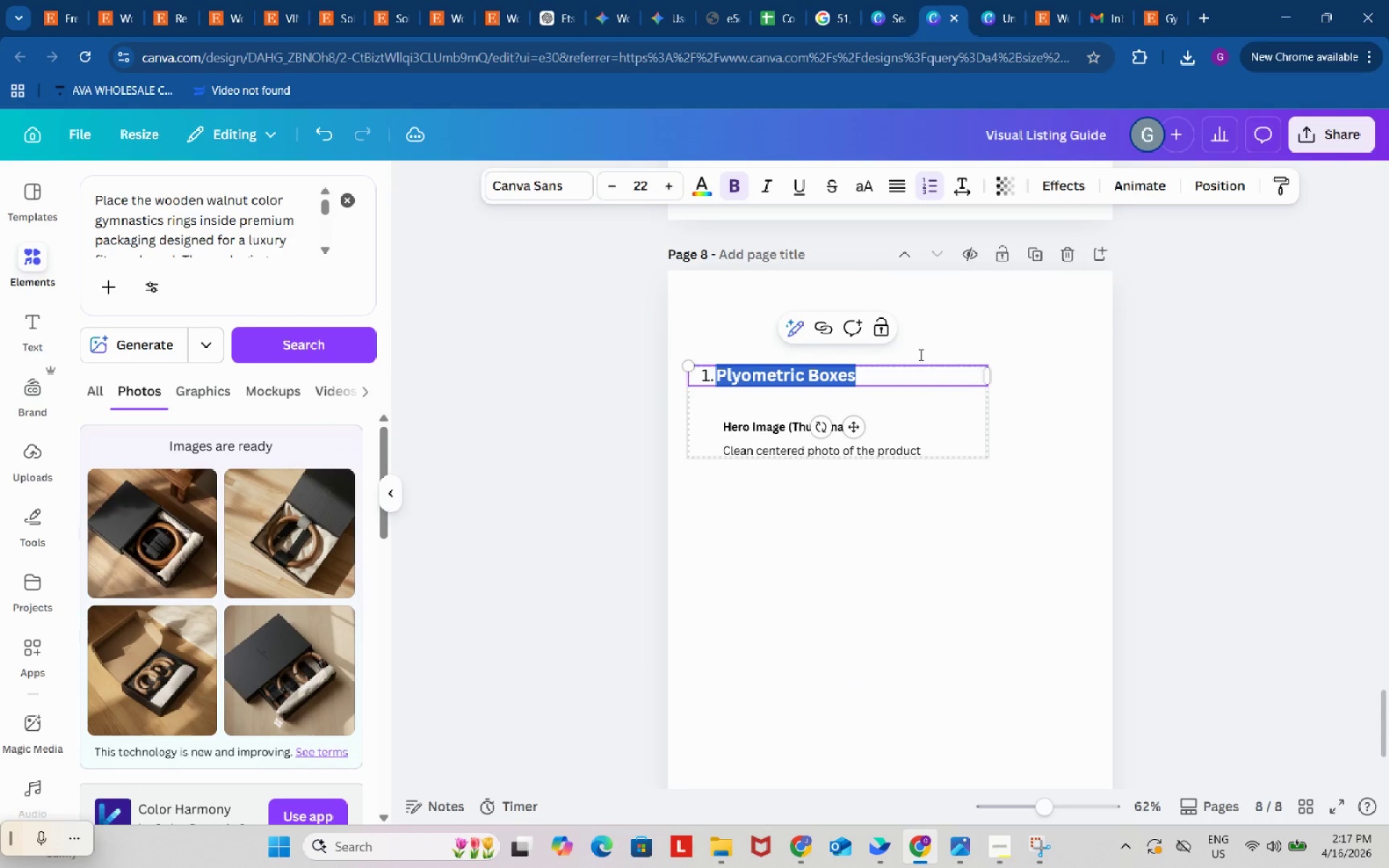 
key(Control+C)
 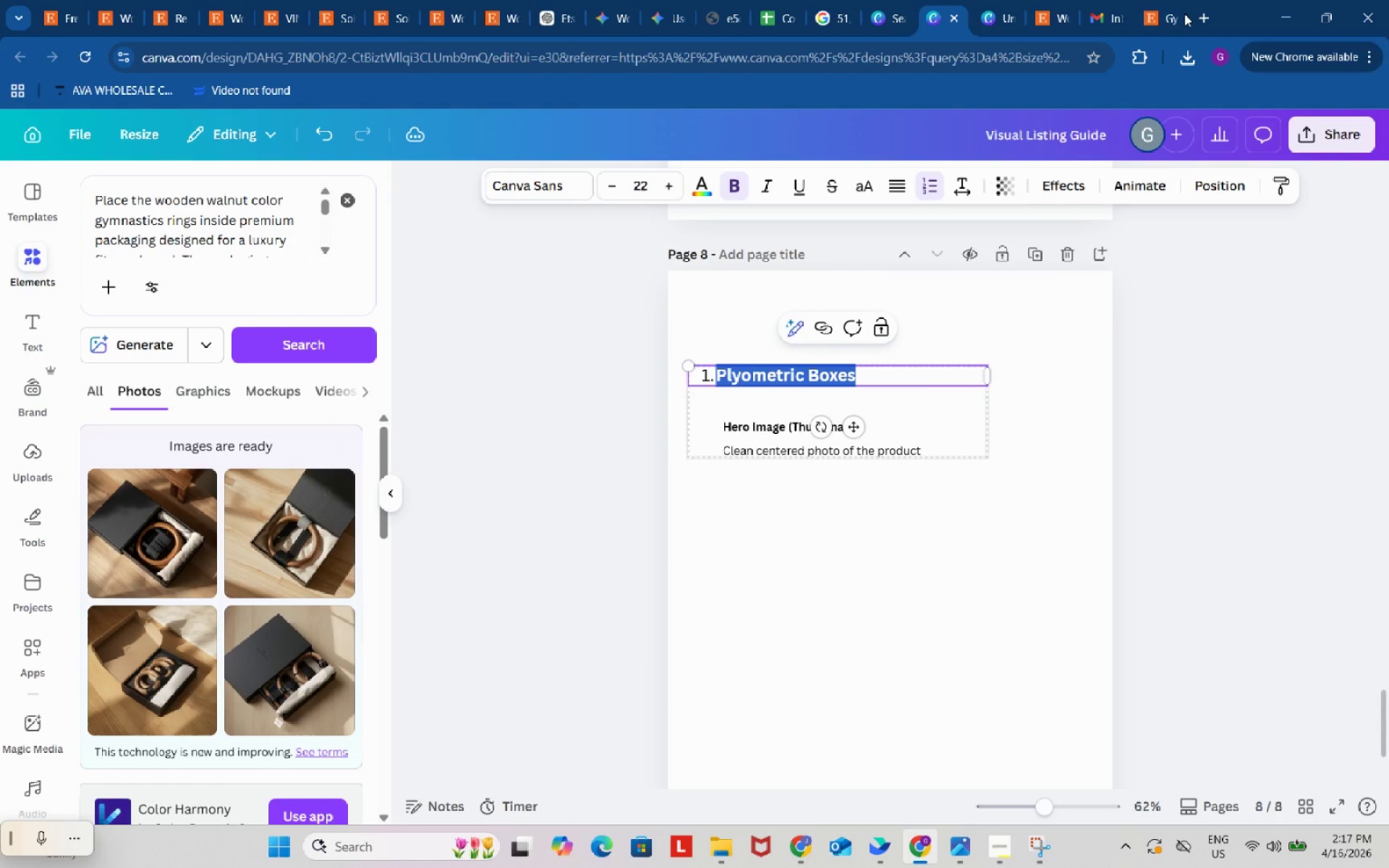 
left_click_drag(start_coordinate=[1165, 7], to_coordinate=[1151, 9])
 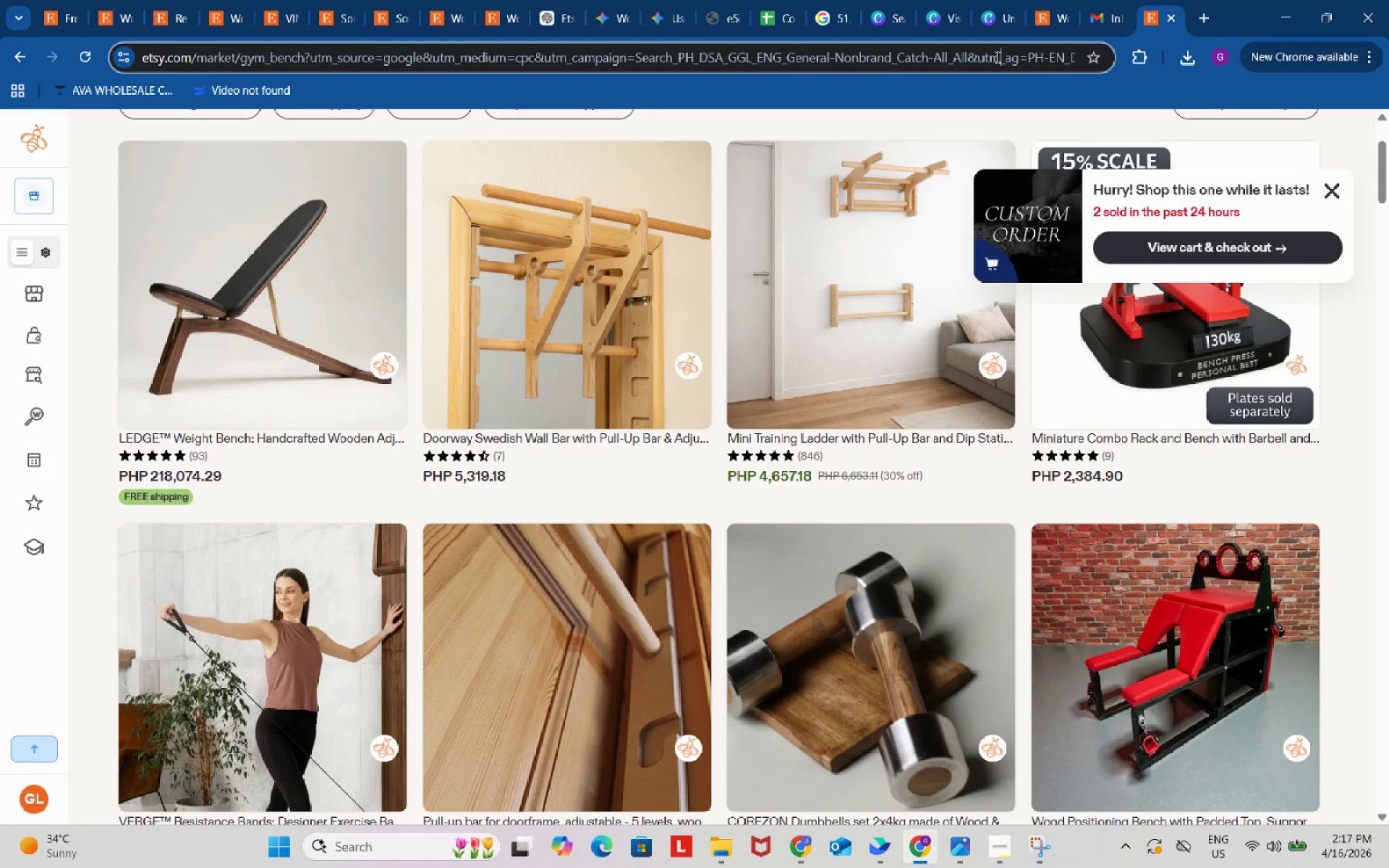 
key(Control+ControlLeft)
 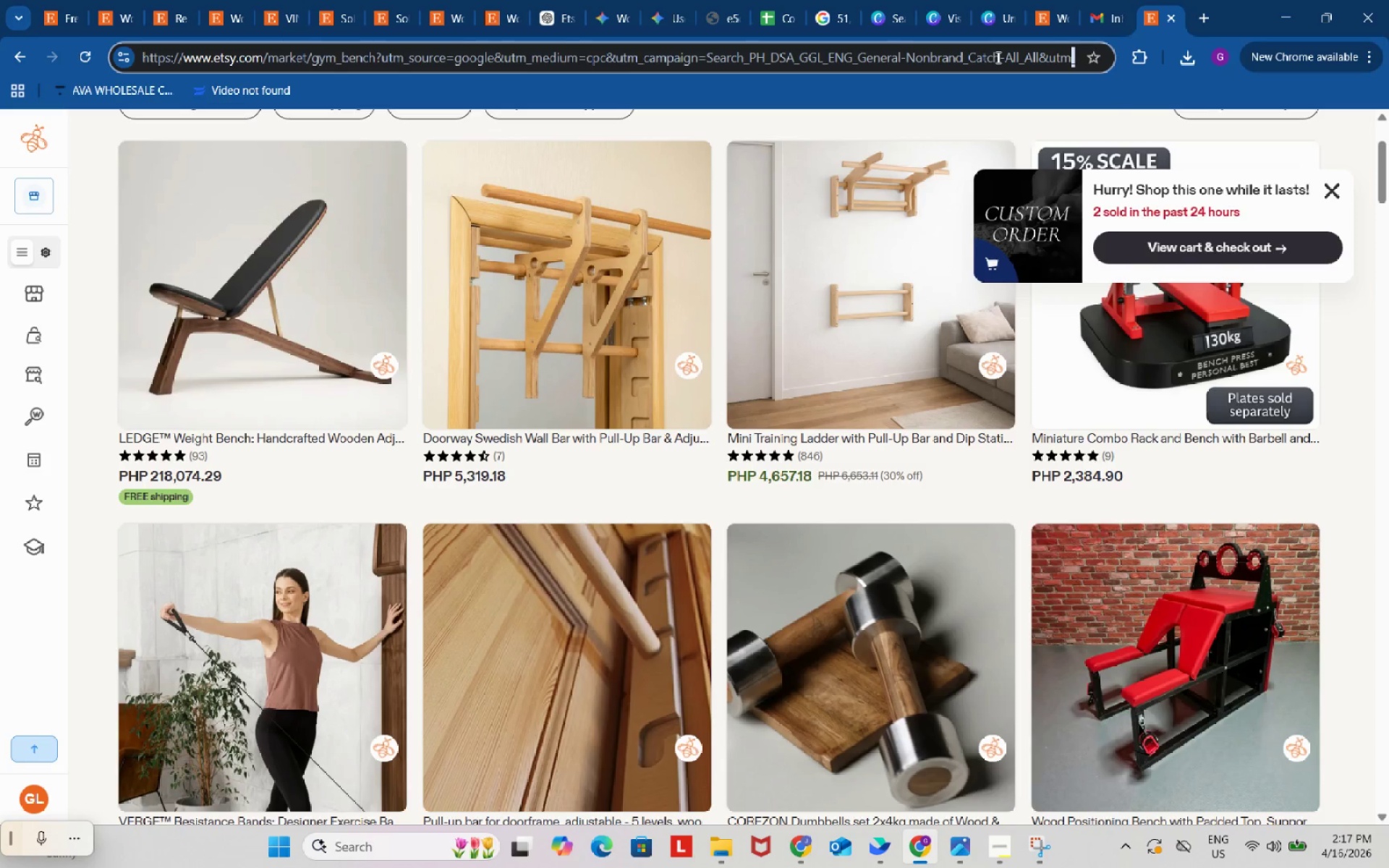 
key(Control+ControlLeft)
 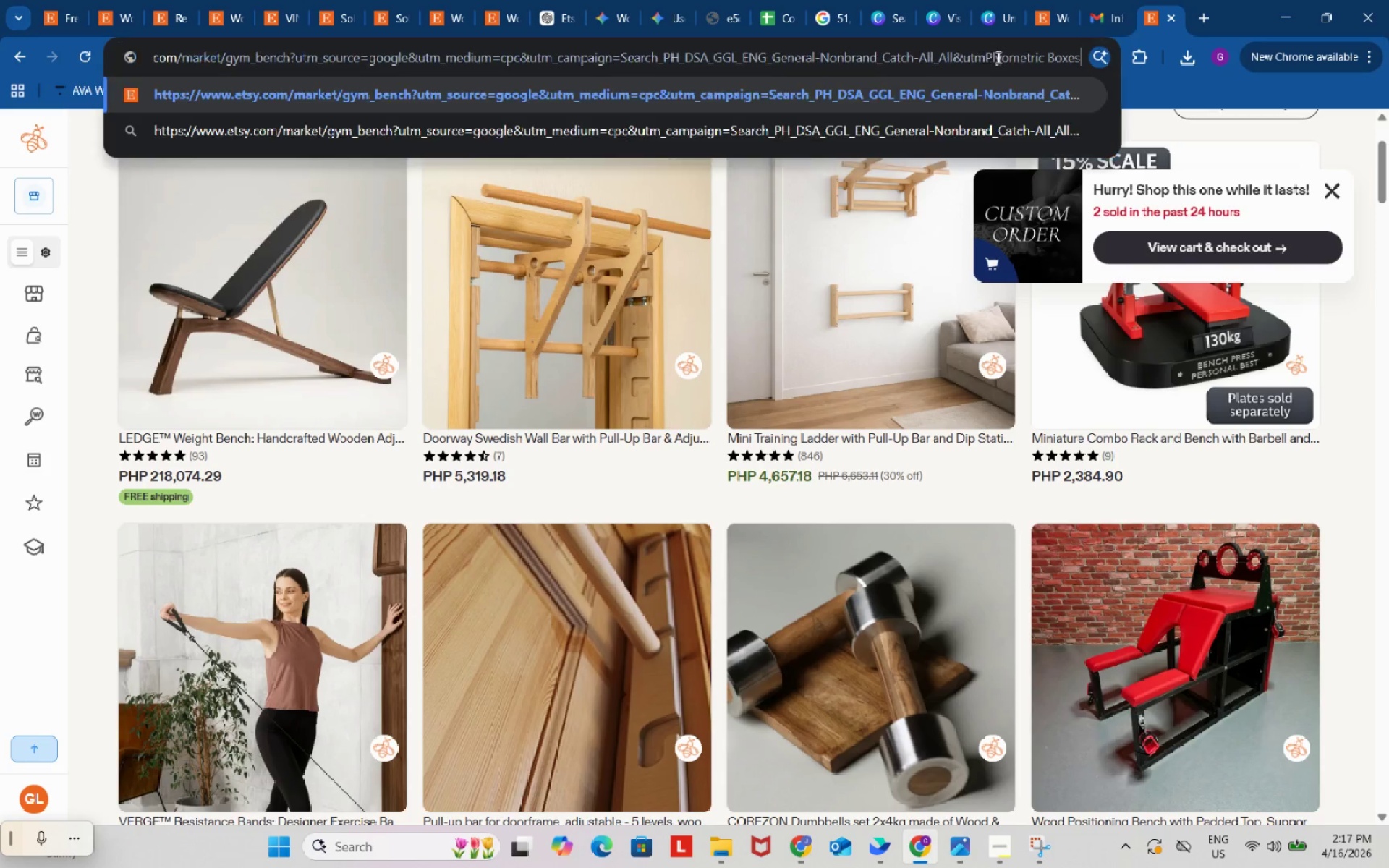 
key(Control+V)
 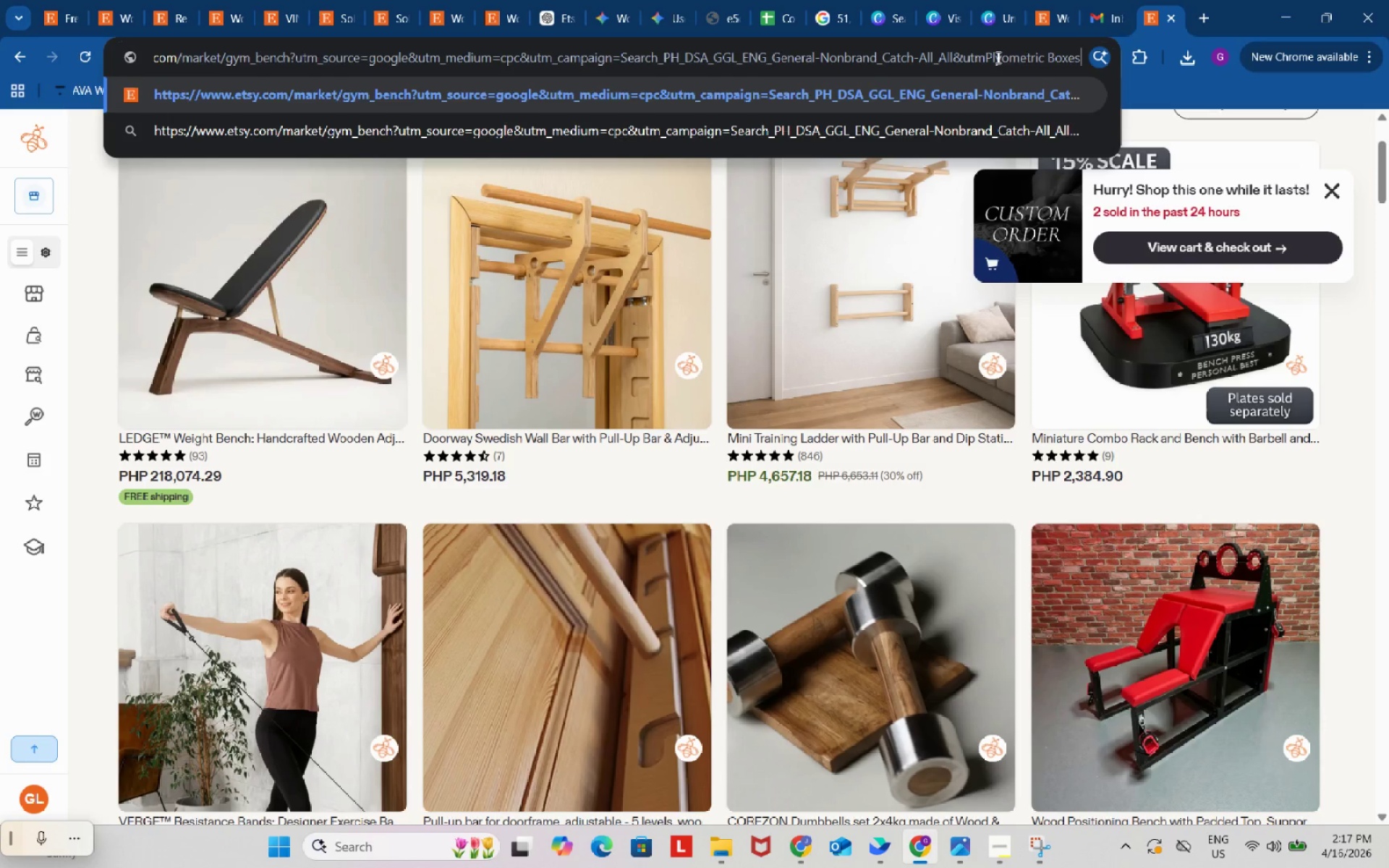 
key(Control+ControlLeft)
 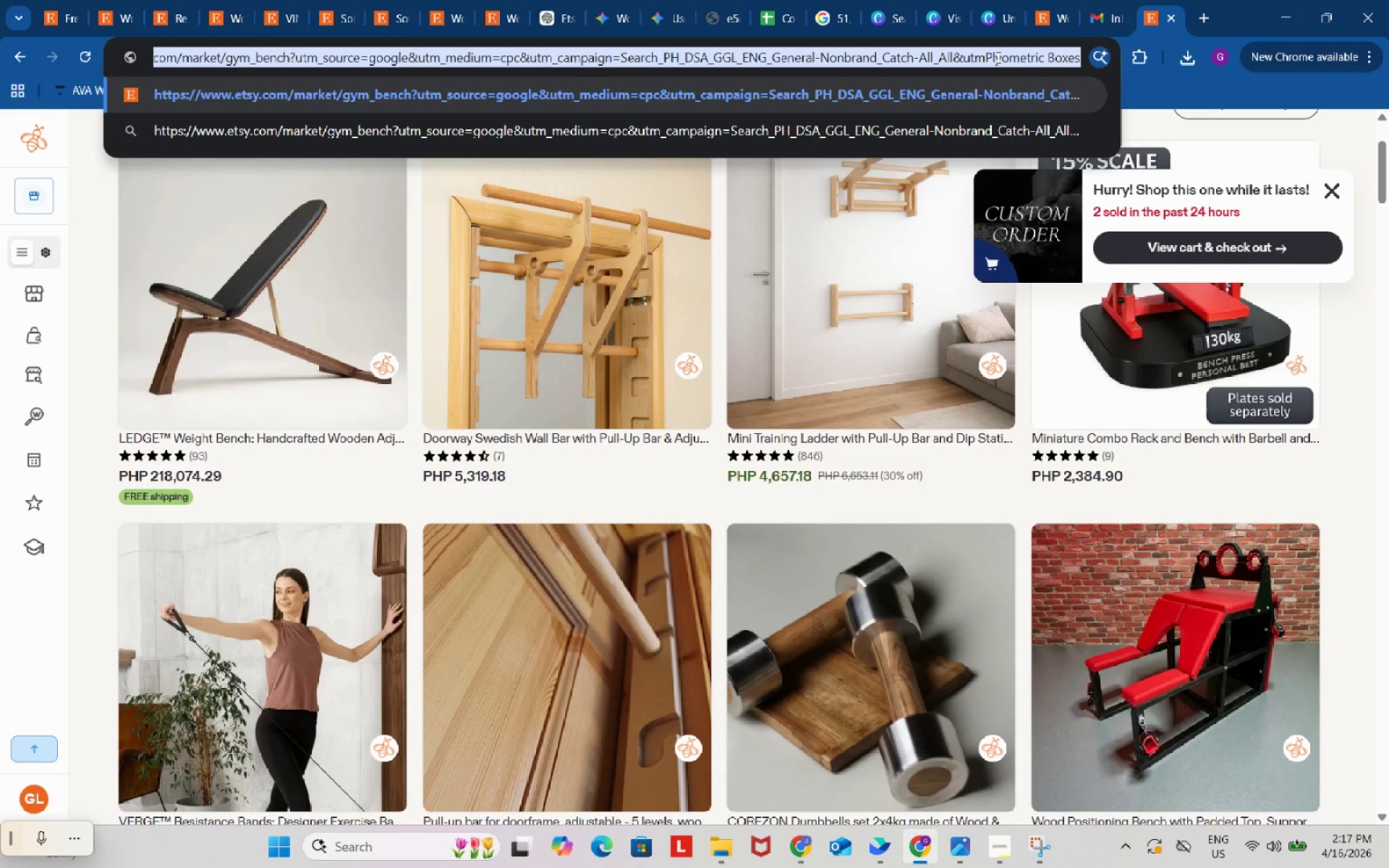 
key(Control+A)
 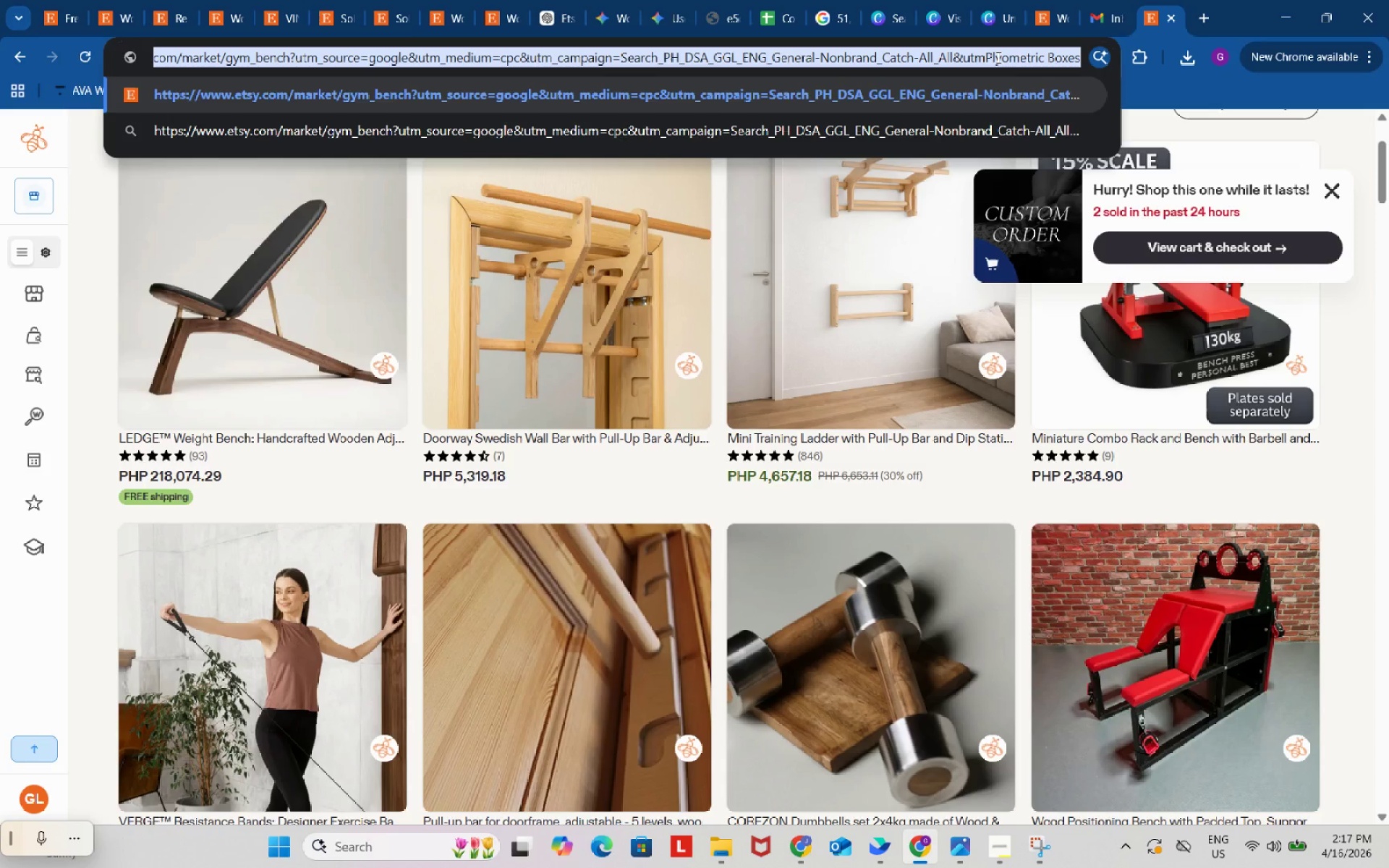 
key(Control+ControlLeft)
 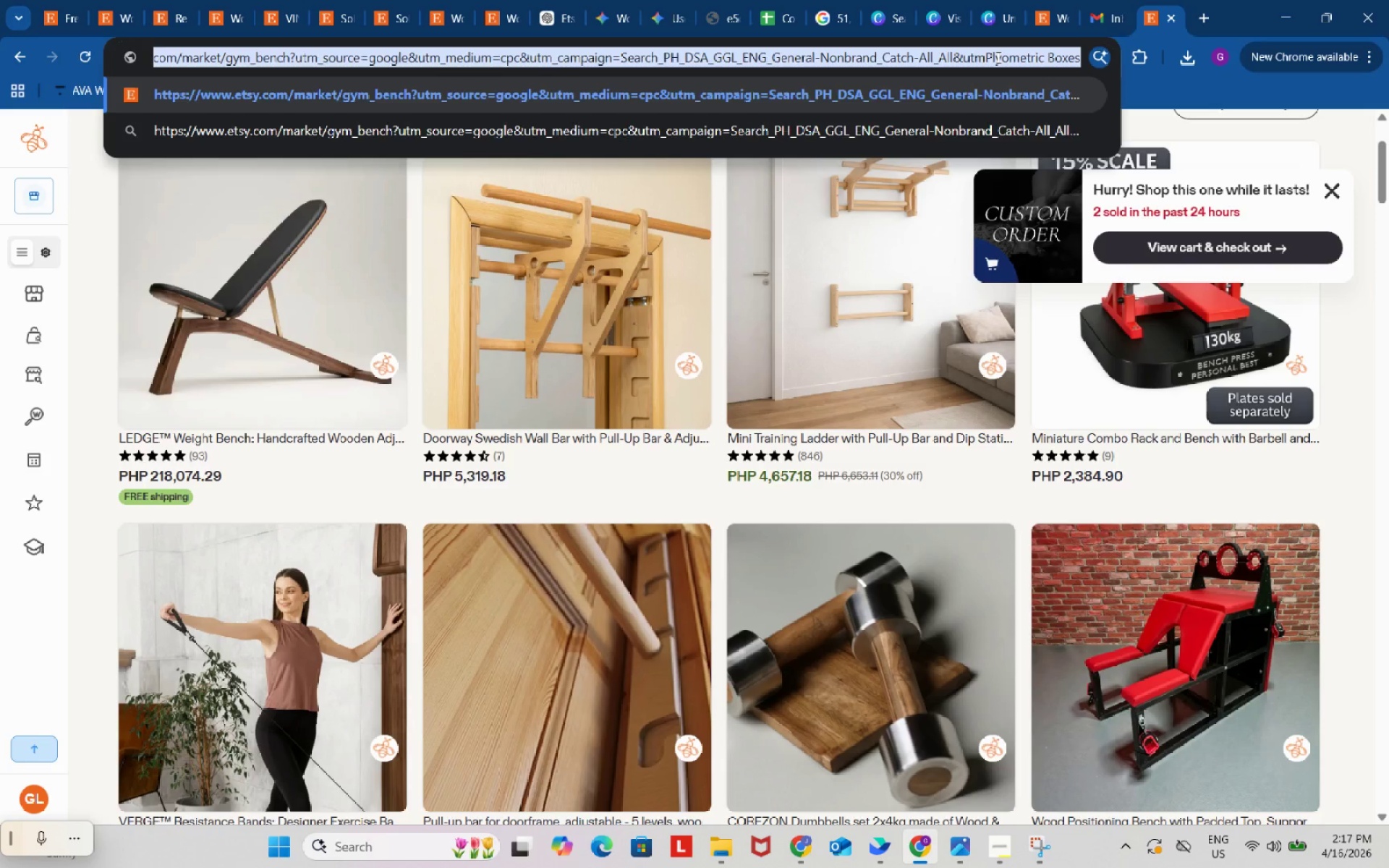 
key(Control+ControlLeft)
 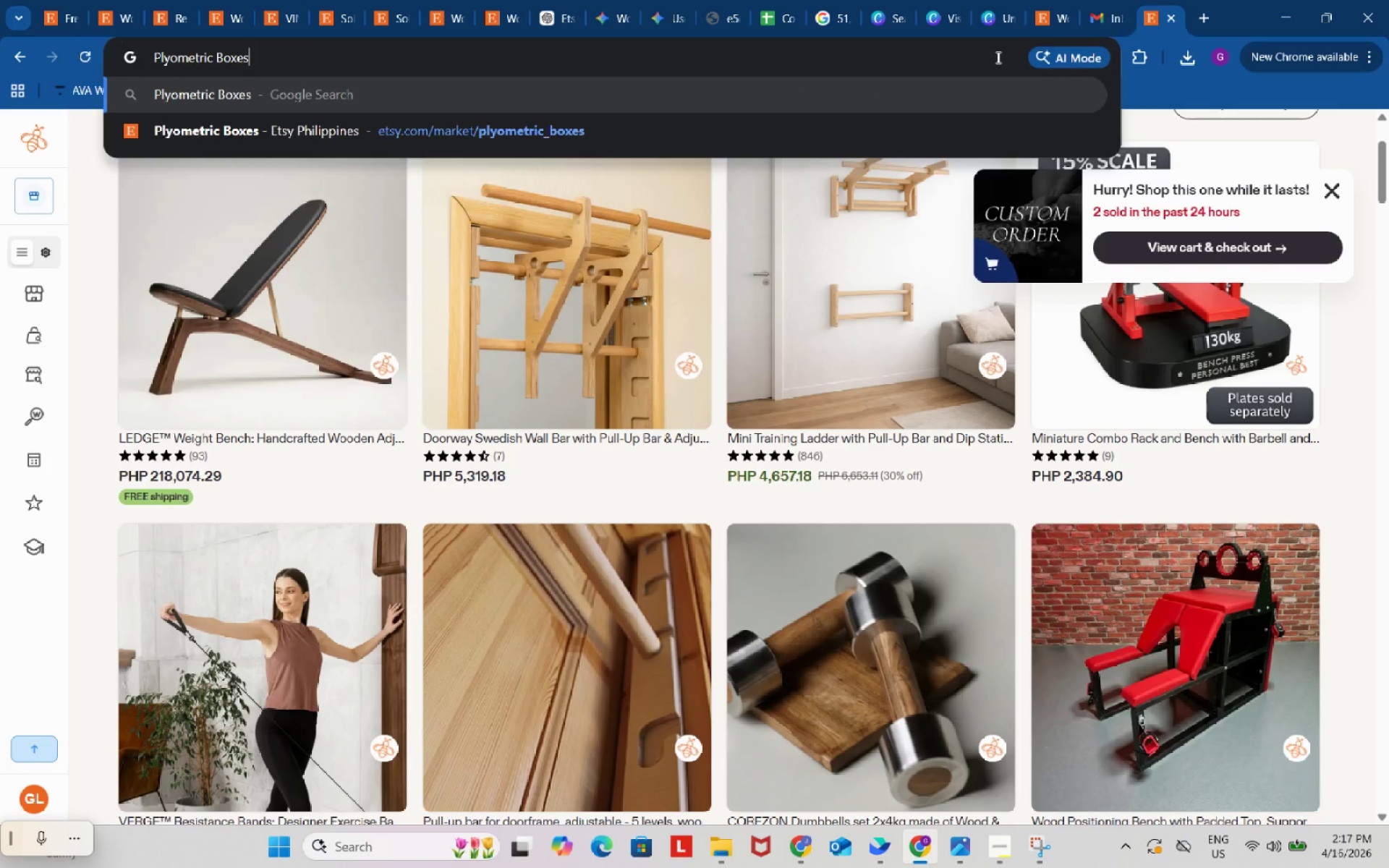 
key(Control+V)
 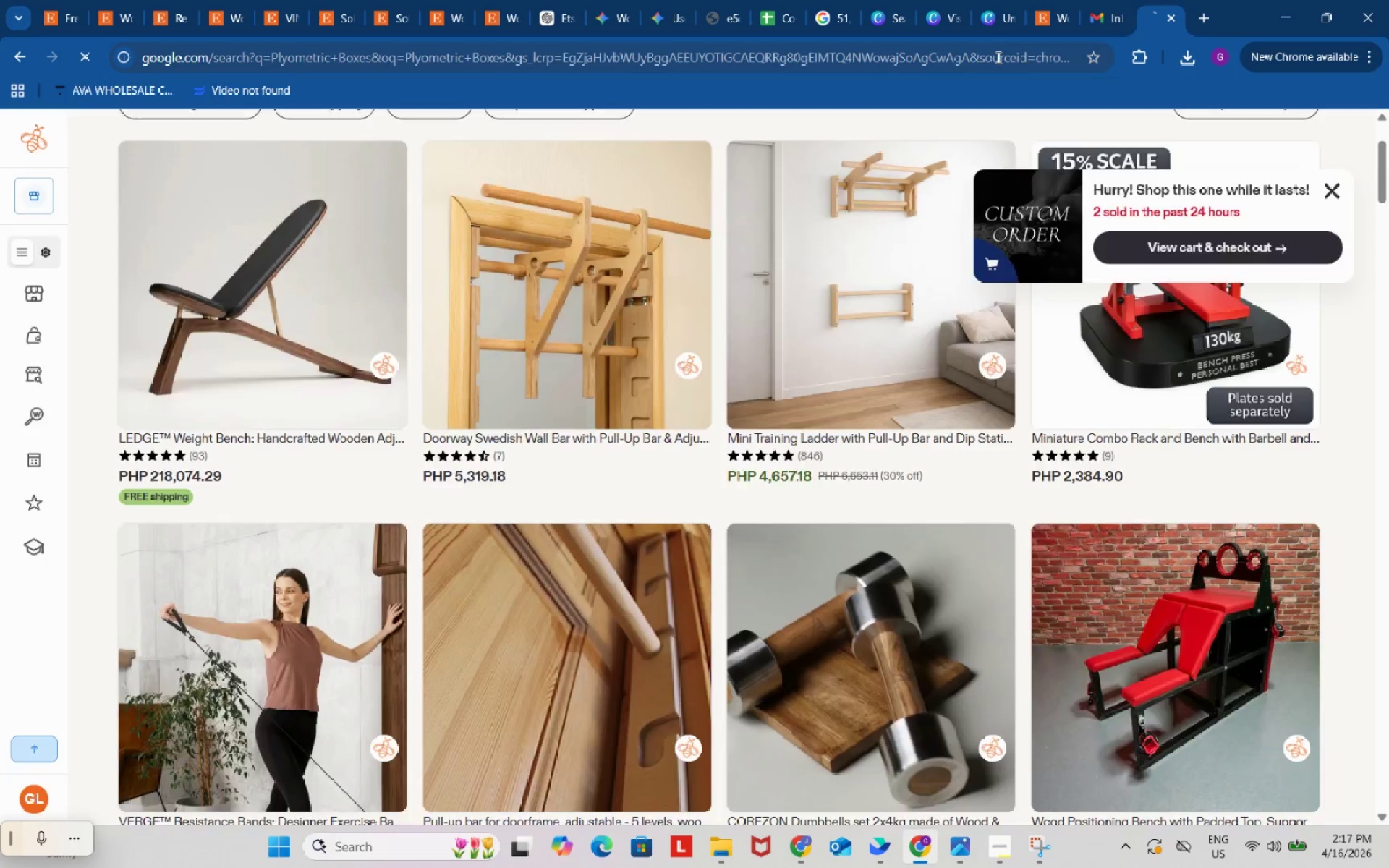 
key(Enter)
 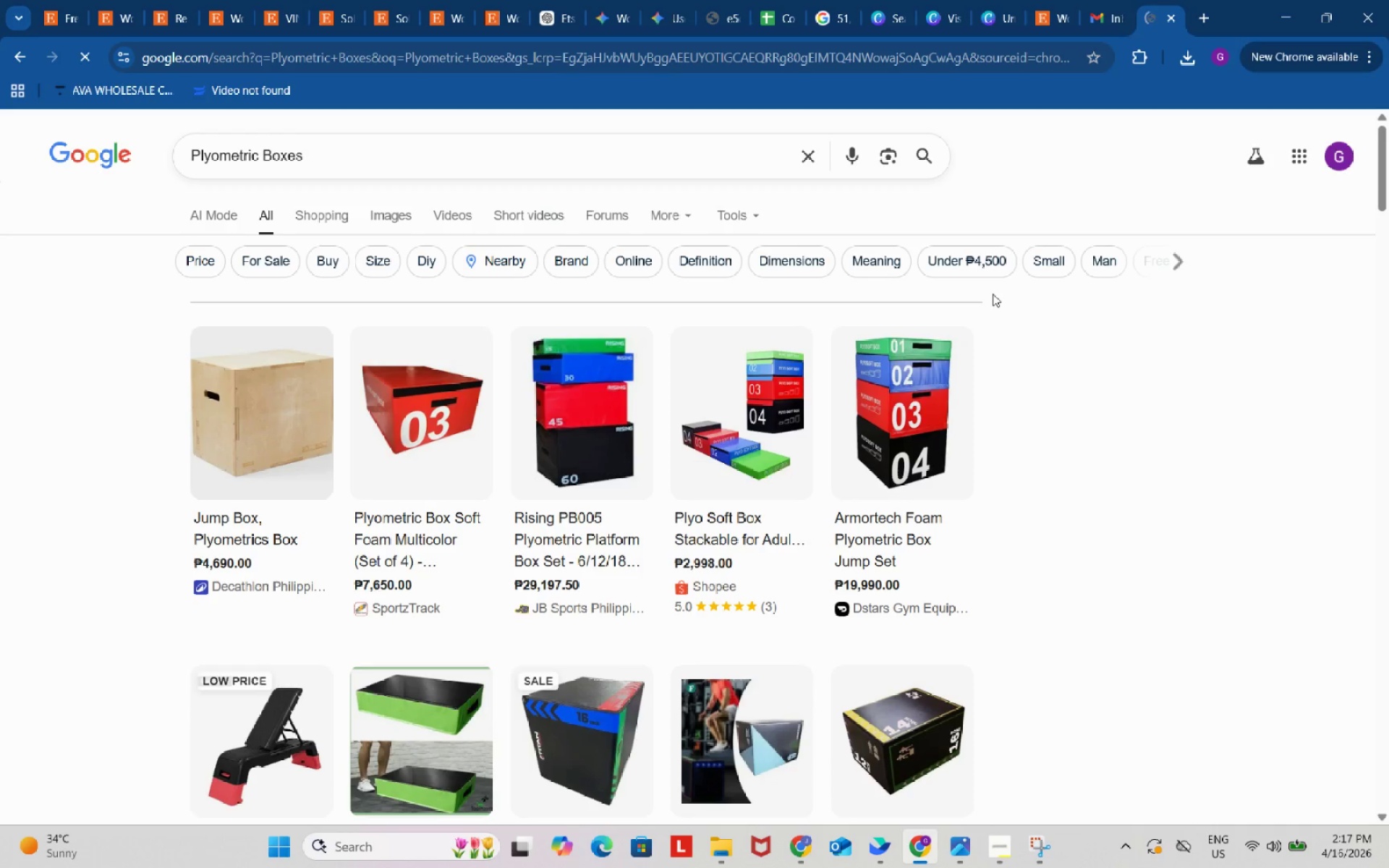 
scroll: coordinate [993, 294], scroll_direction: down, amount: 2.0
 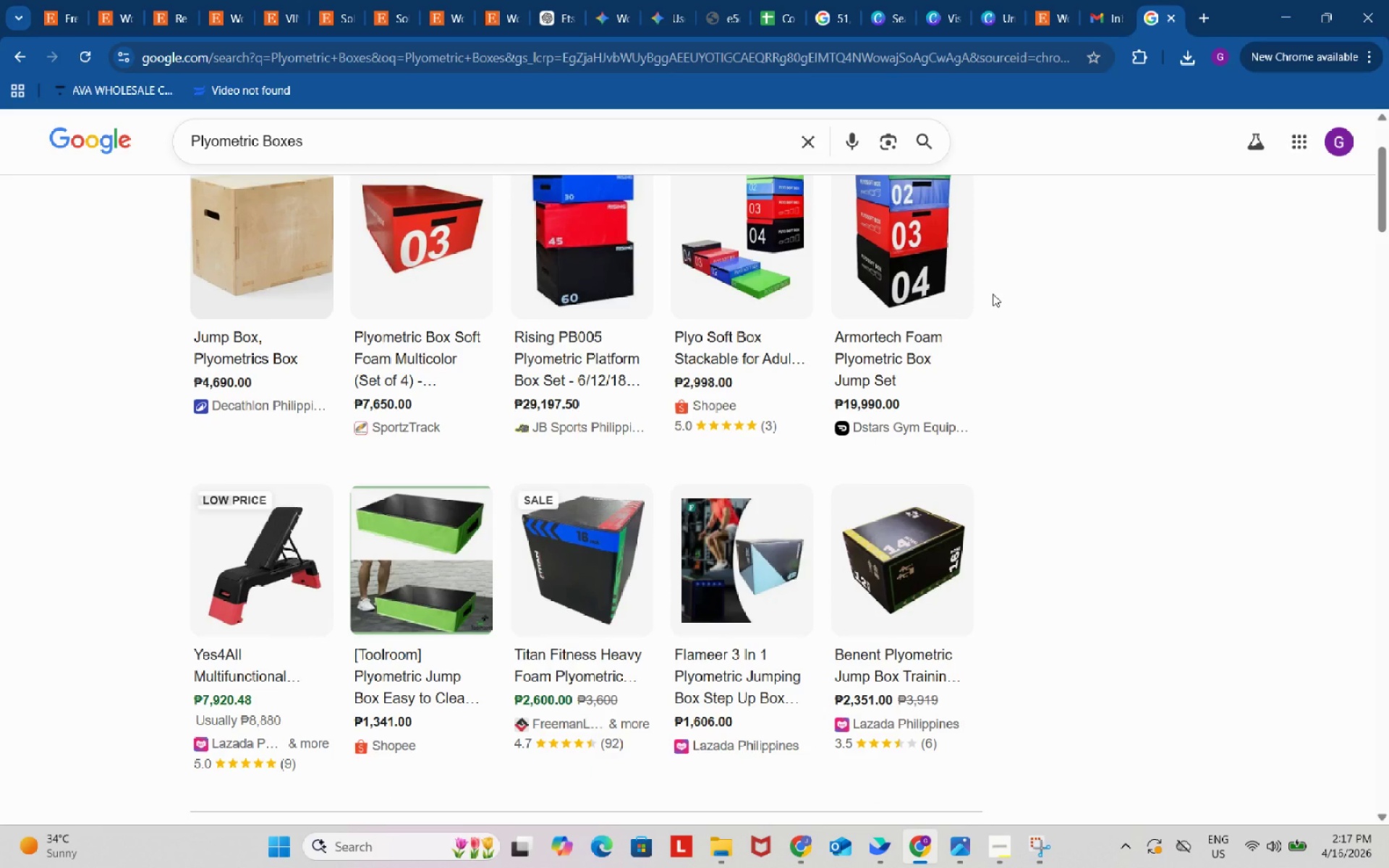 
scroll: coordinate [993, 294], scroll_direction: up, amount: 1.0
 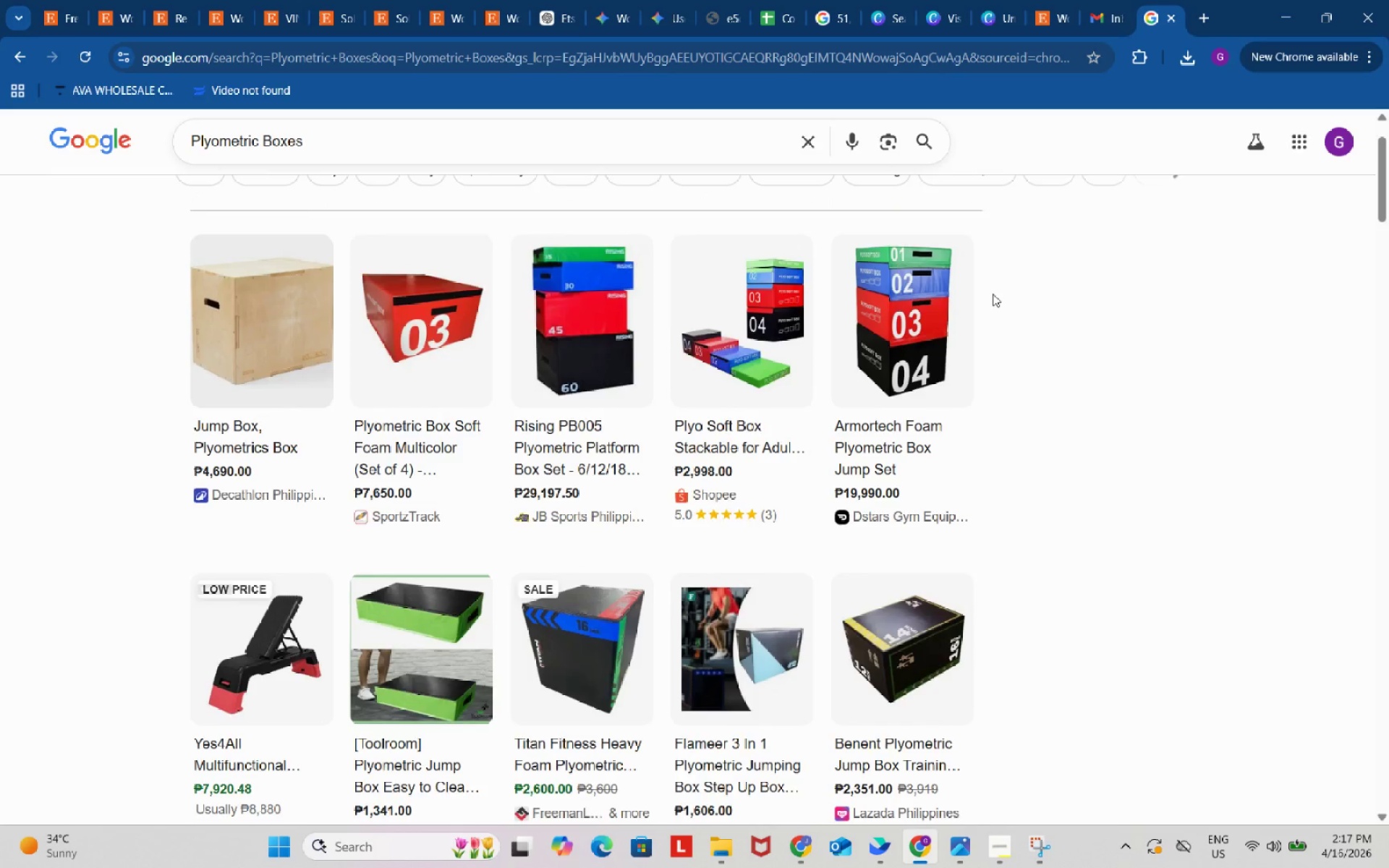 
scroll: coordinate [993, 294], scroll_direction: down, amount: 7.0
 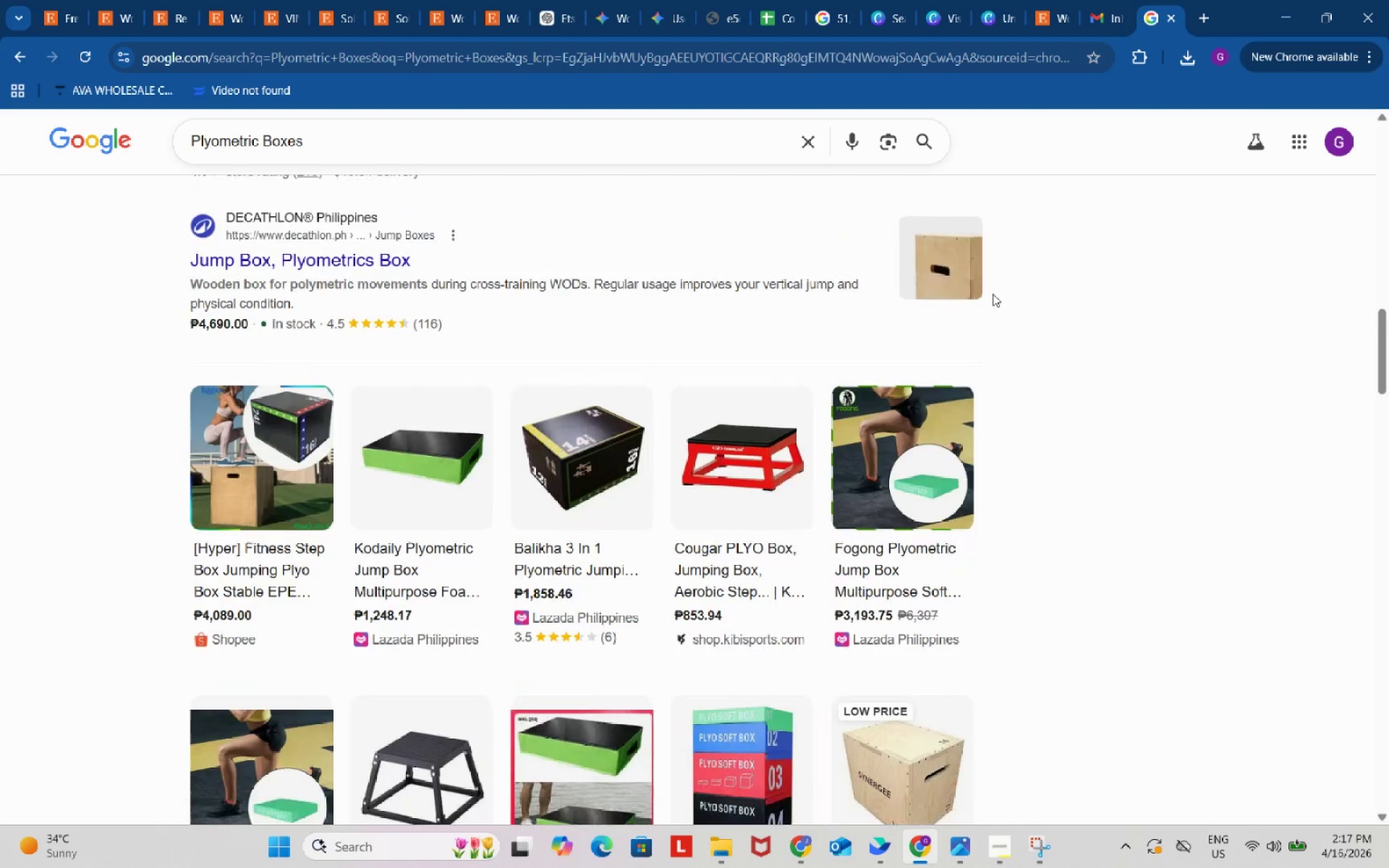 
scroll: coordinate [993, 294], scroll_direction: up, amount: 6.0
 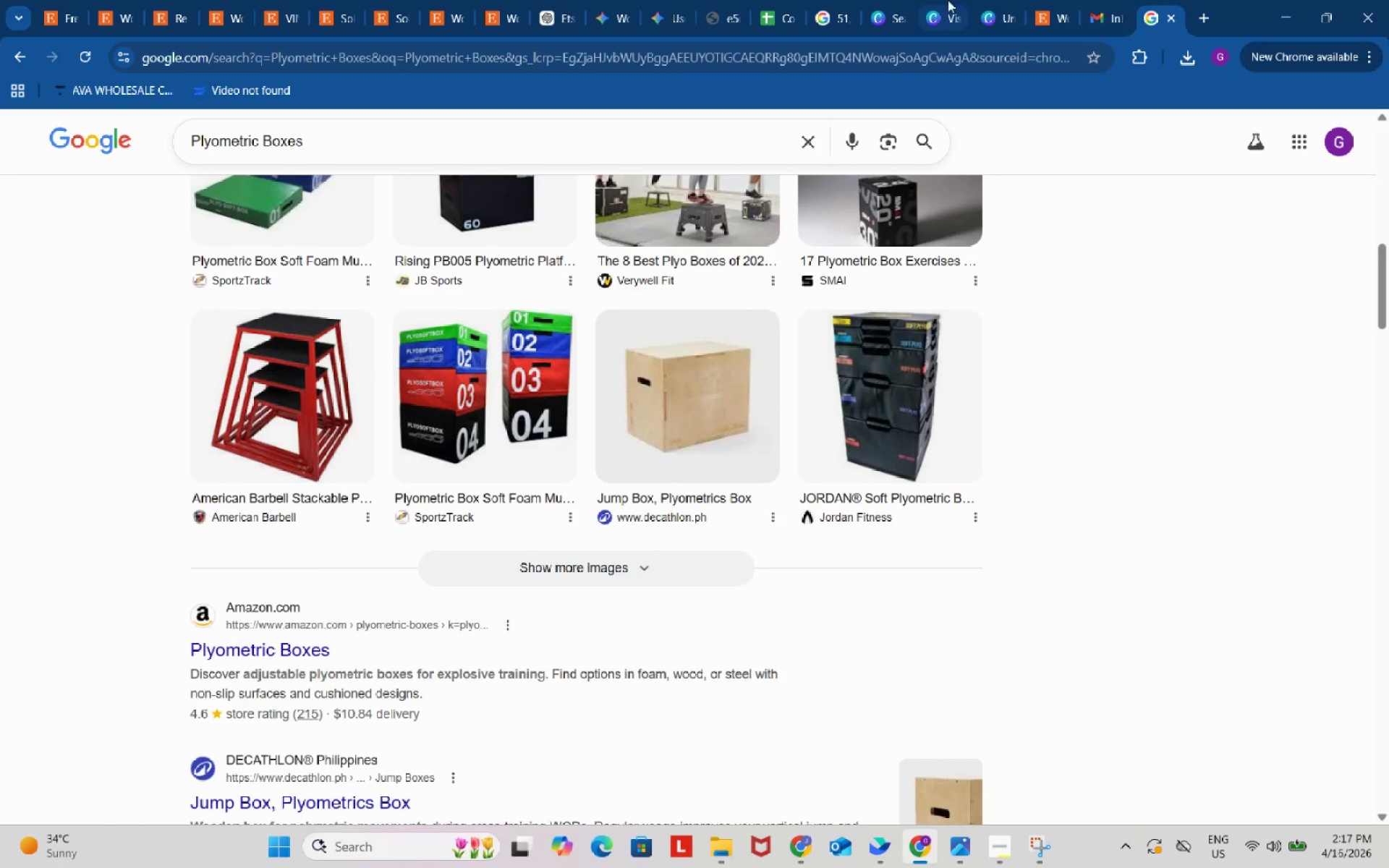 
left_click([939, 0])
 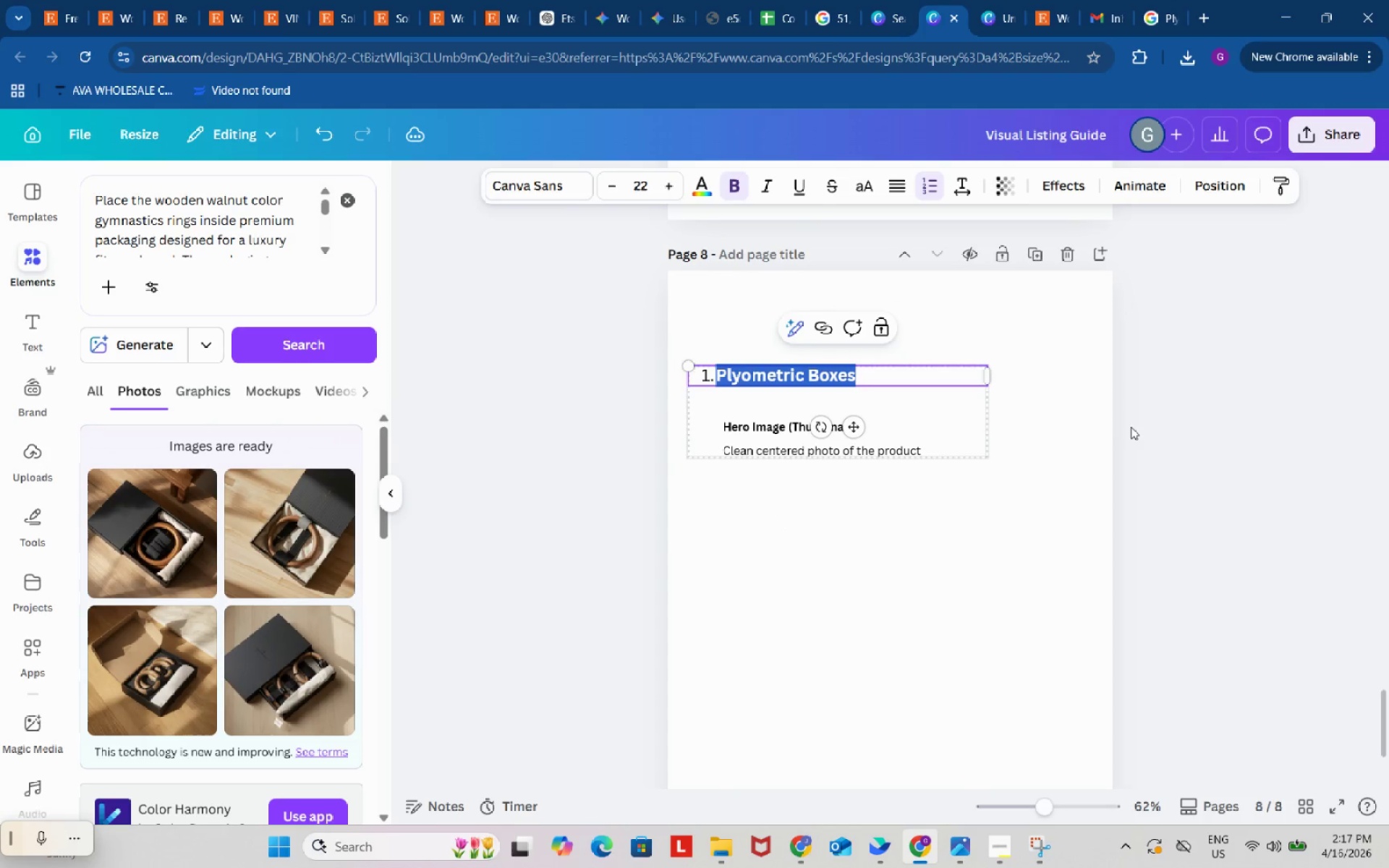 
left_click([1169, 405])
 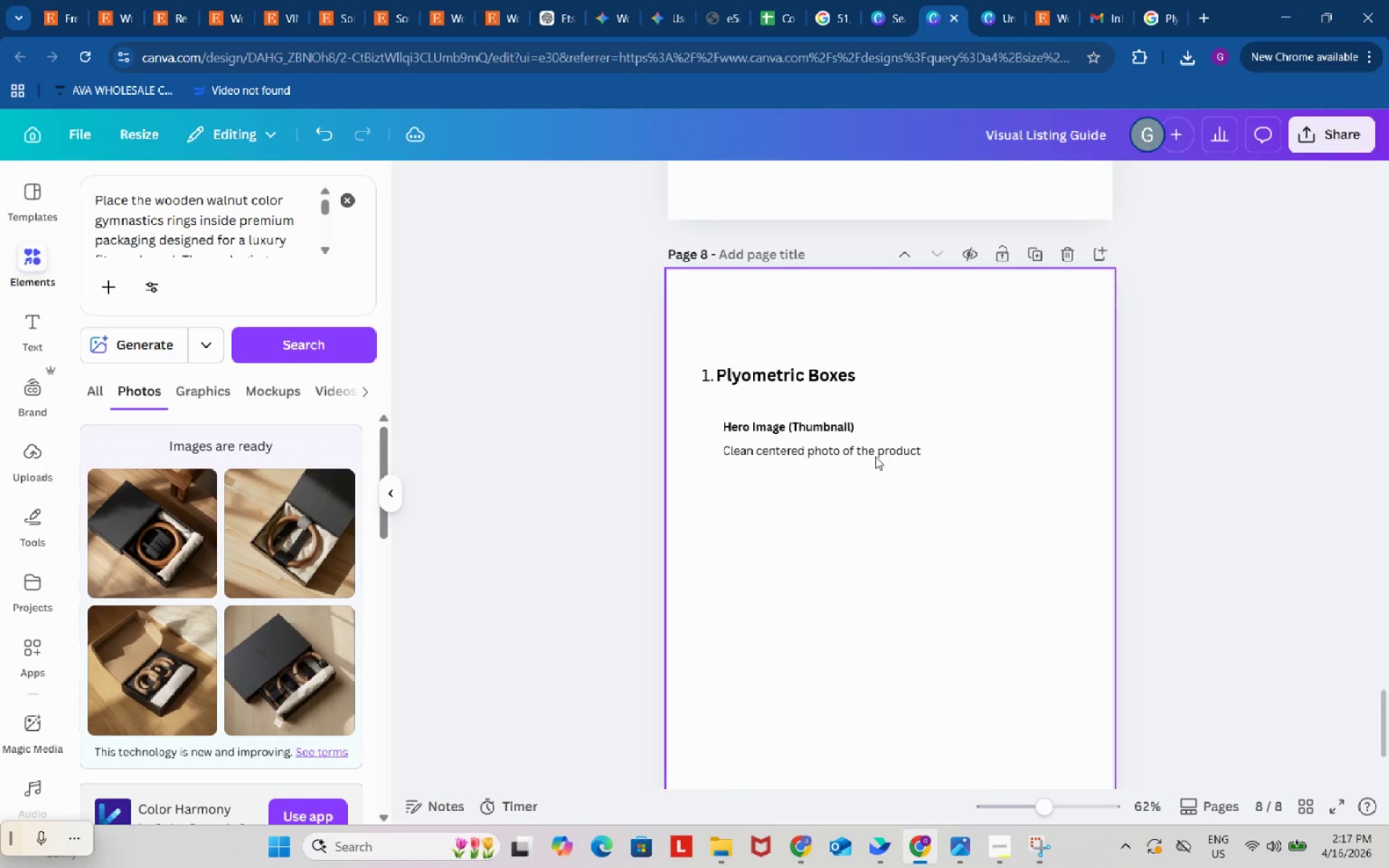 
left_click([993, 0])
 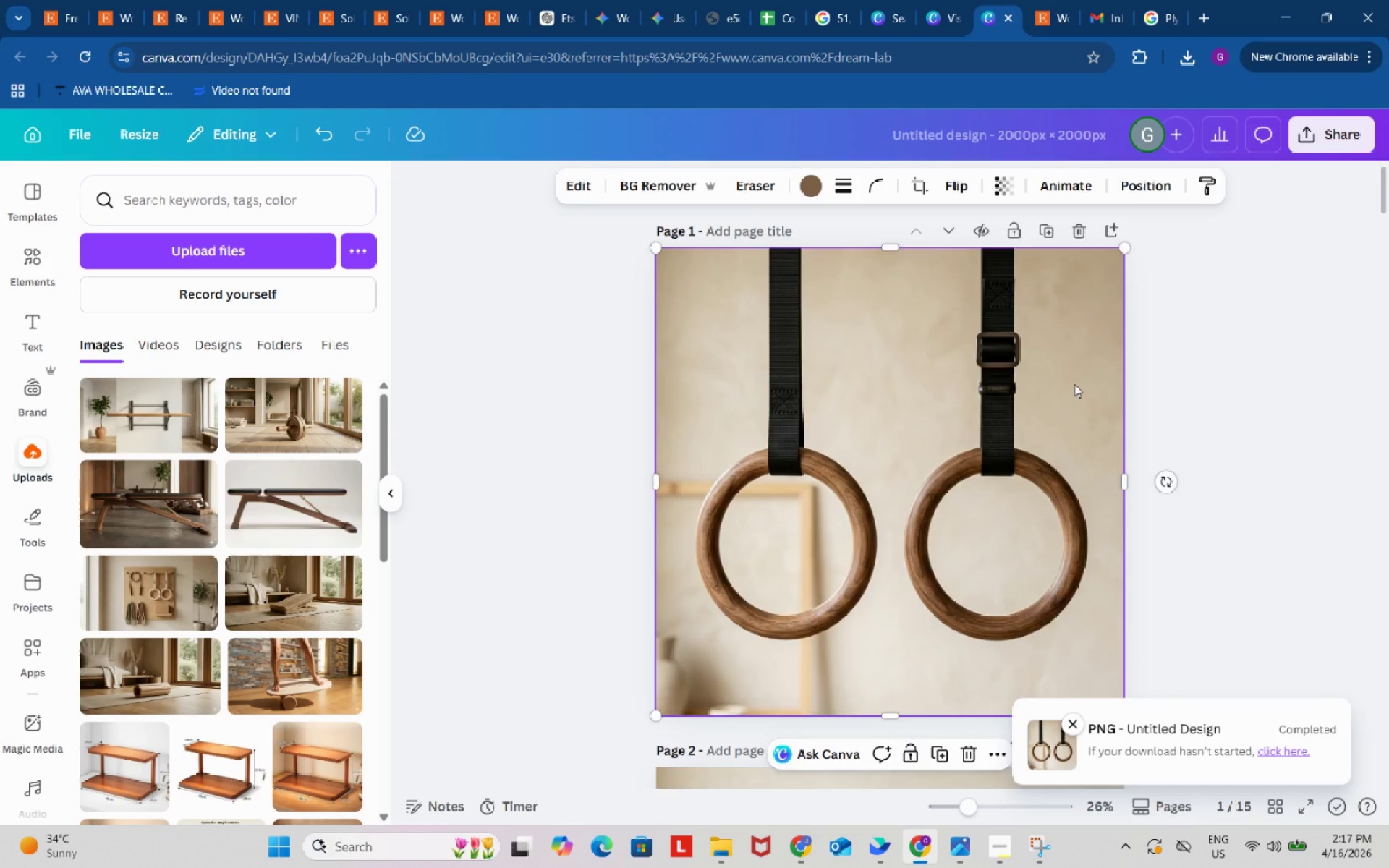 
scroll: coordinate [1074, 384], scroll_direction: down, amount: 6.0
 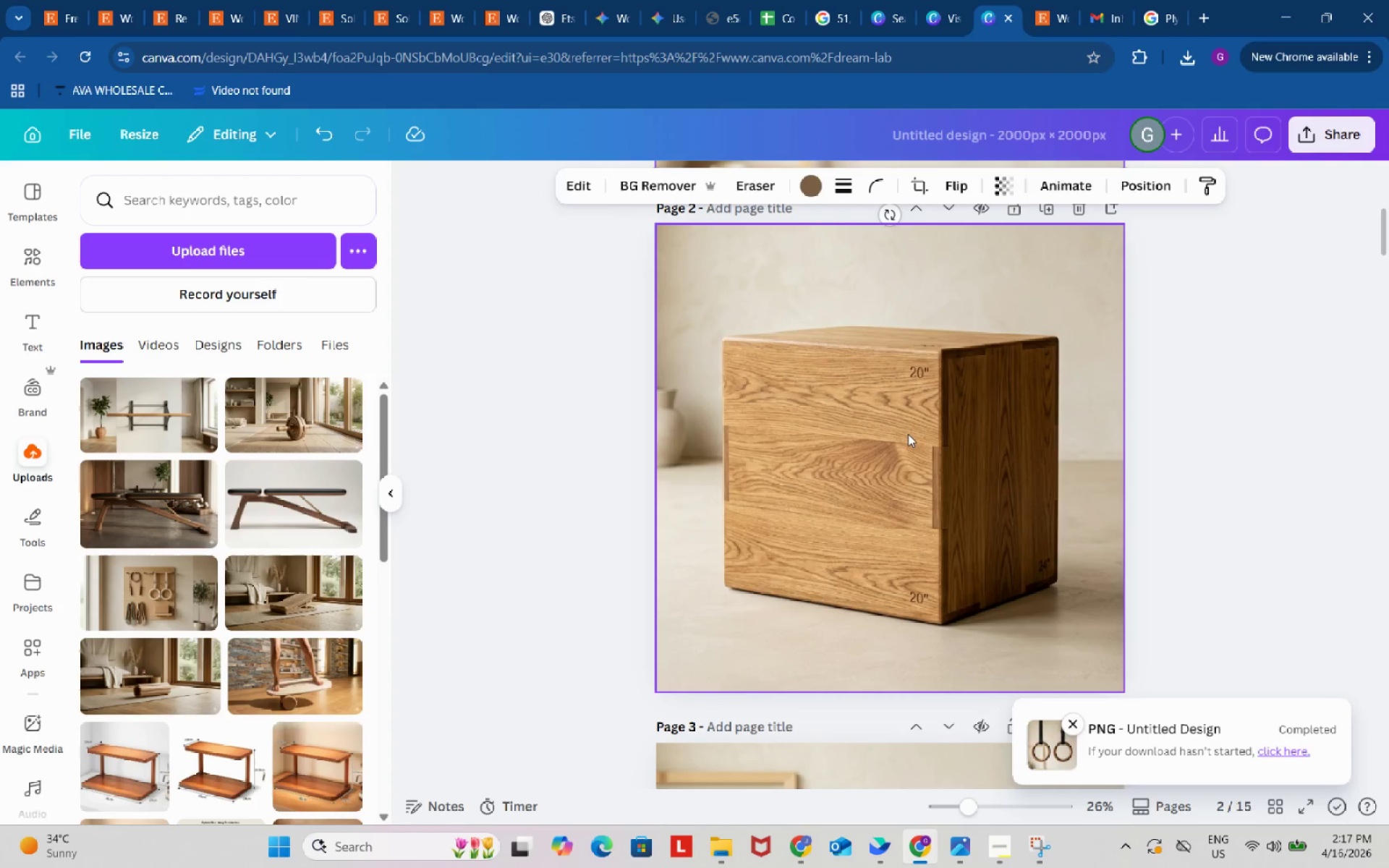 
left_click([908, 434])
 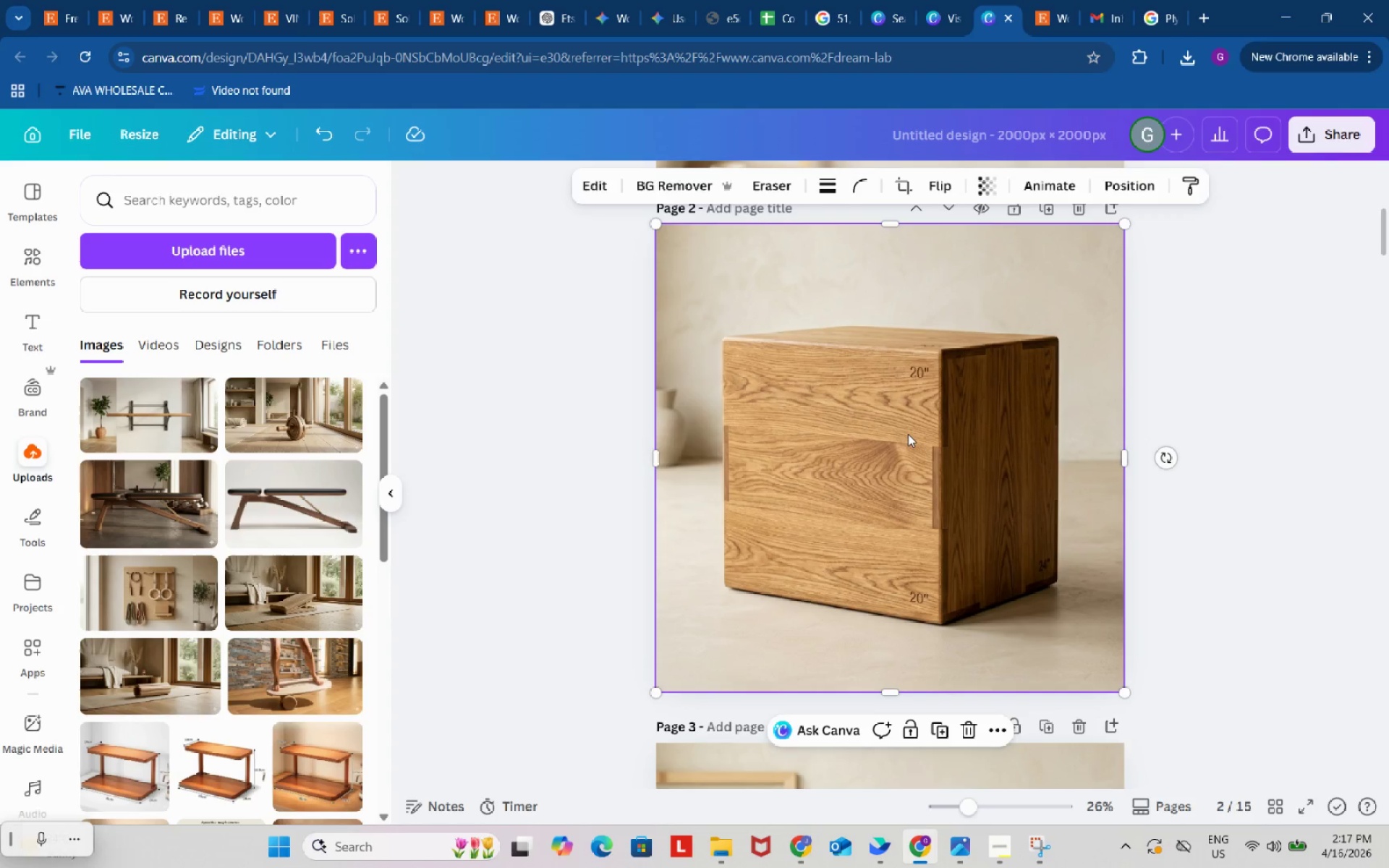 
key(Control+C)
 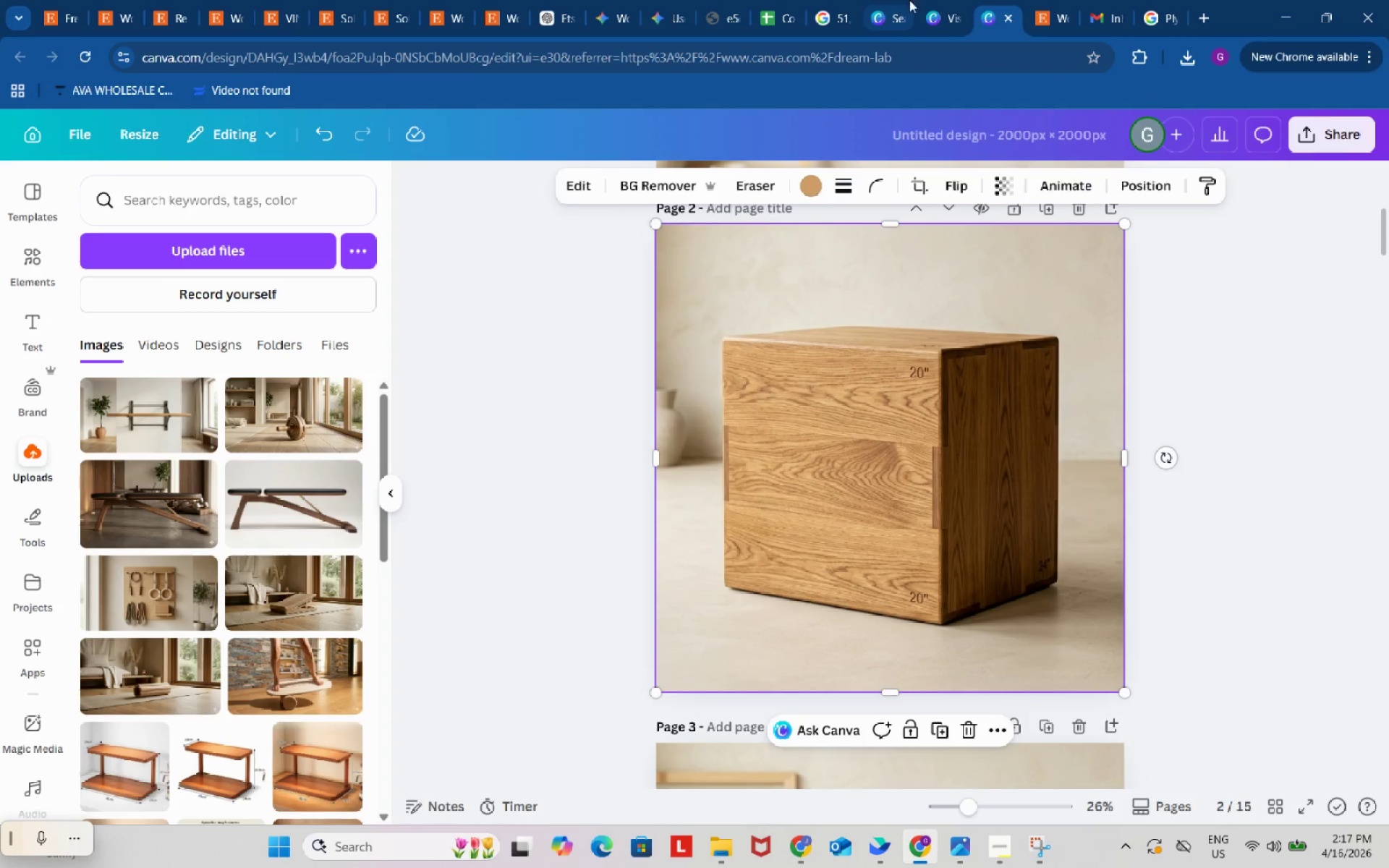 
left_click([954, 0])
 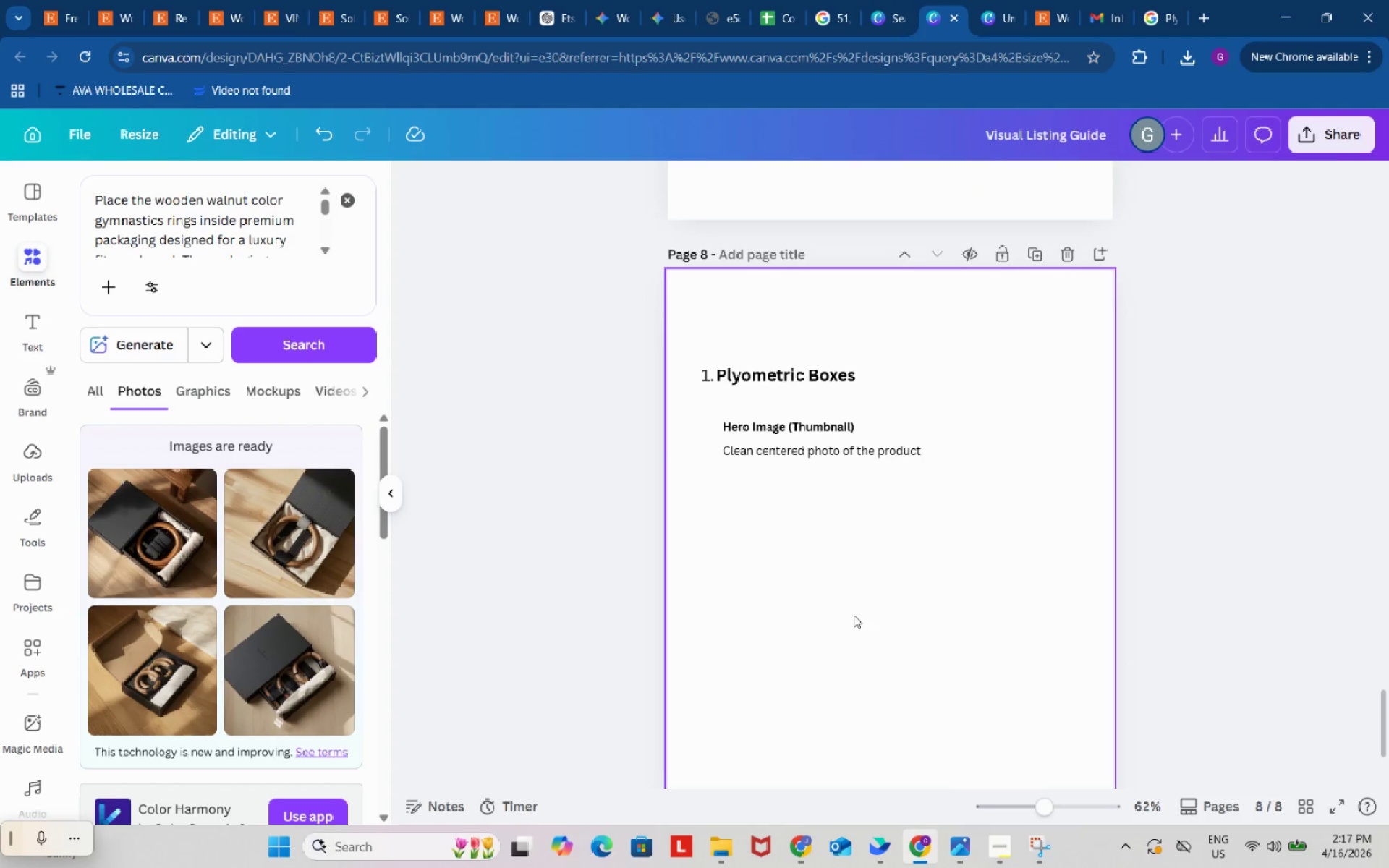 
left_click([808, 435])
 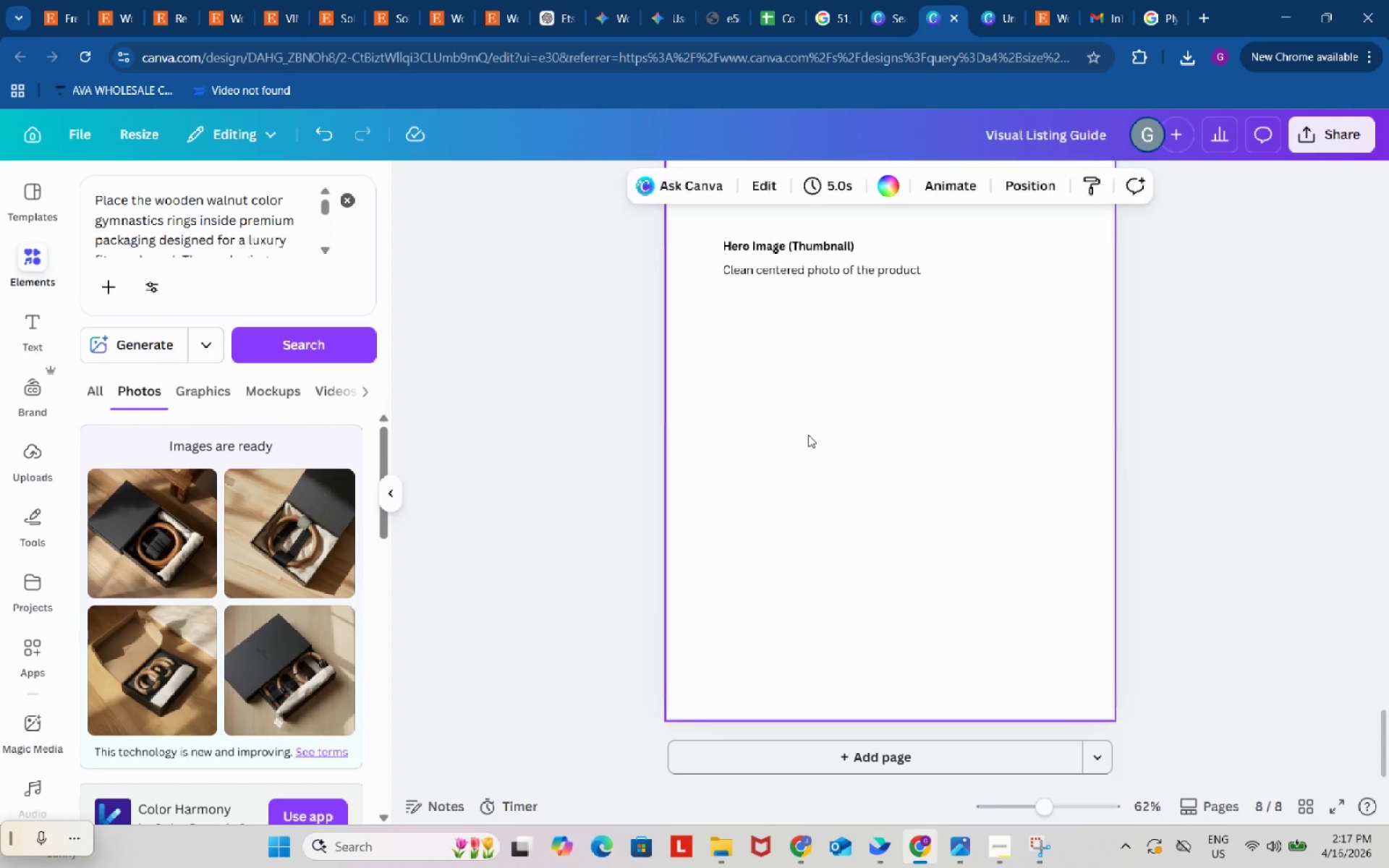 
scroll: coordinate [854, 616], scroll_direction: down, amount: 2.0
 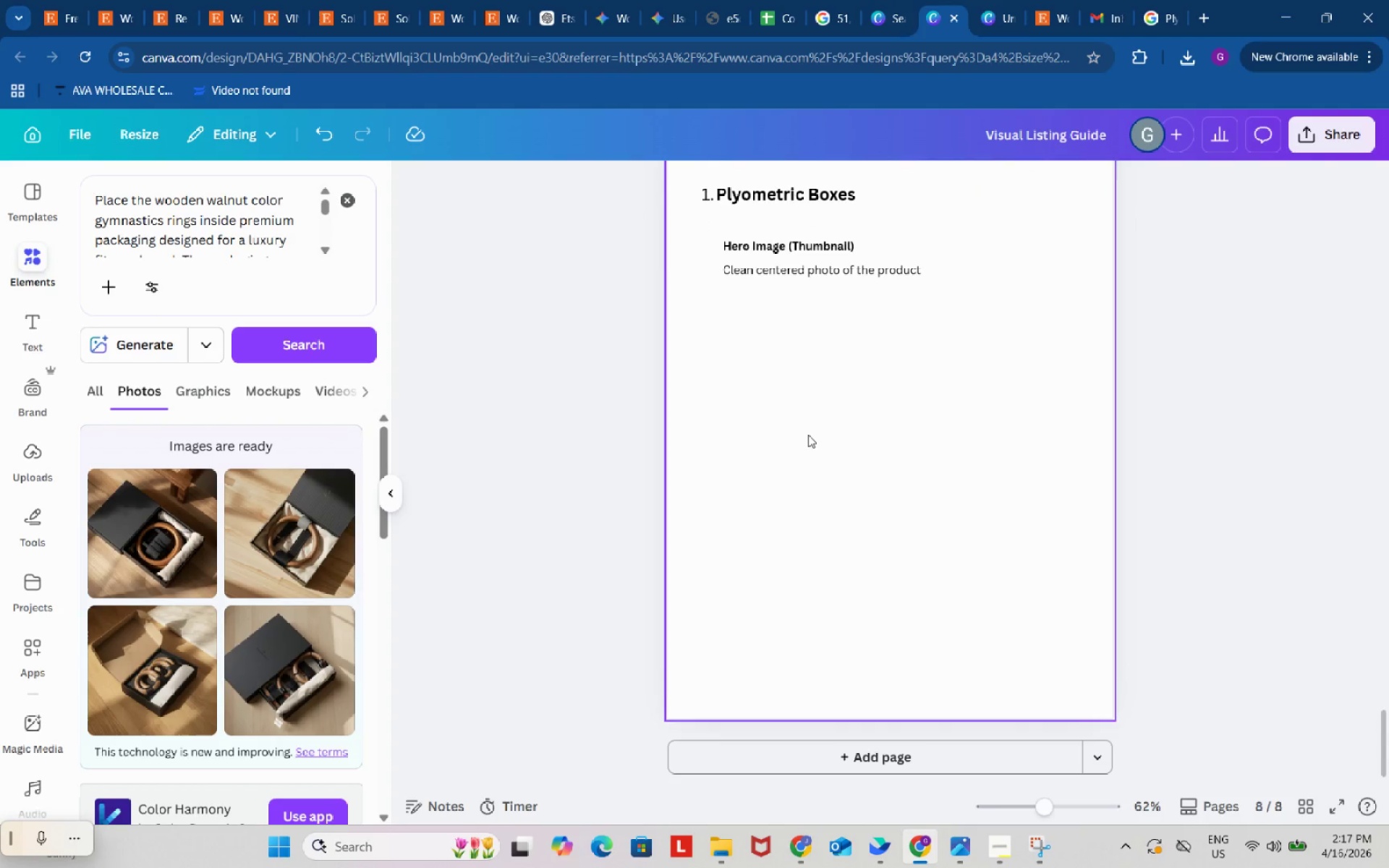 
key(Control+ControlLeft)
 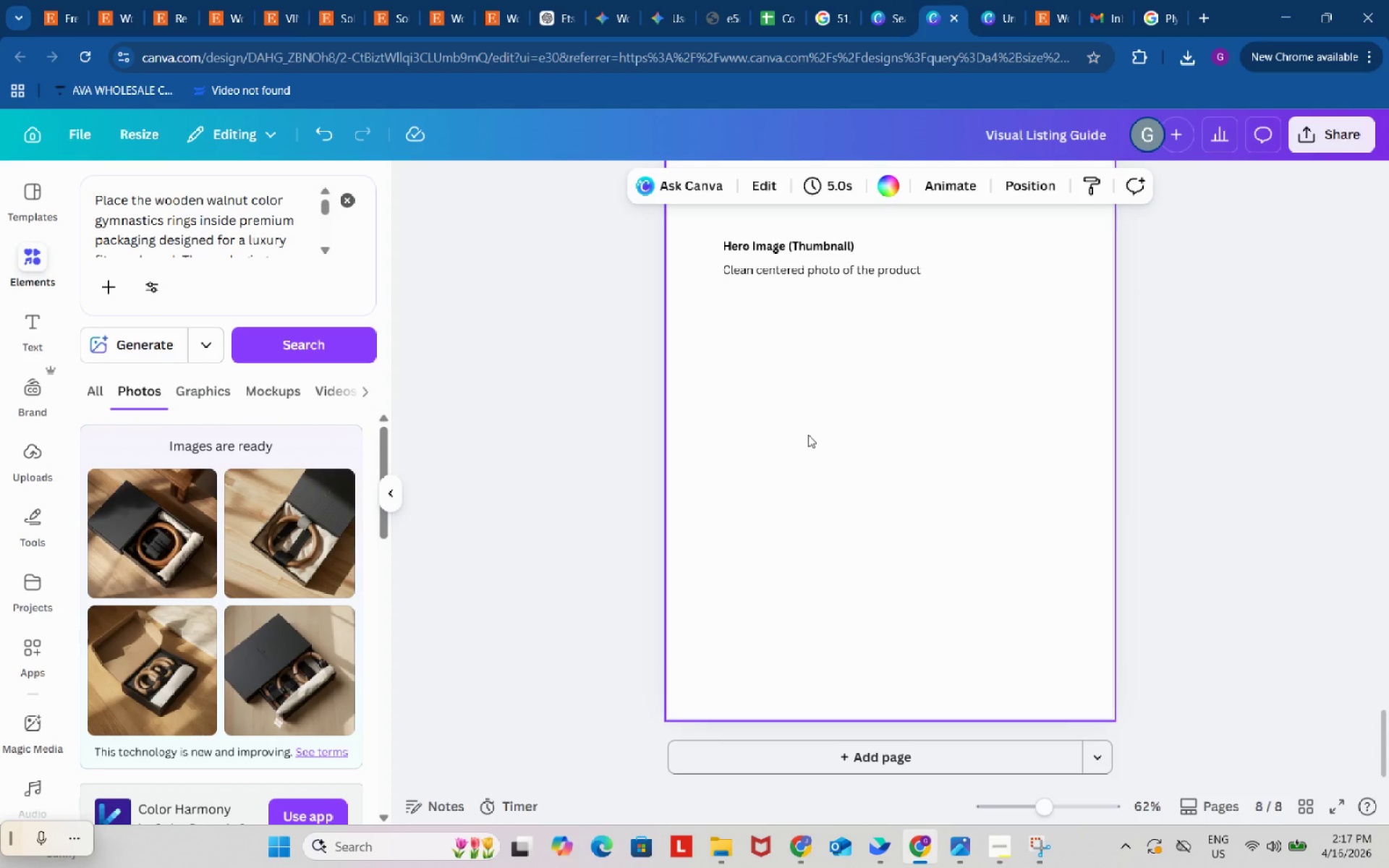 
key(Control+V)
 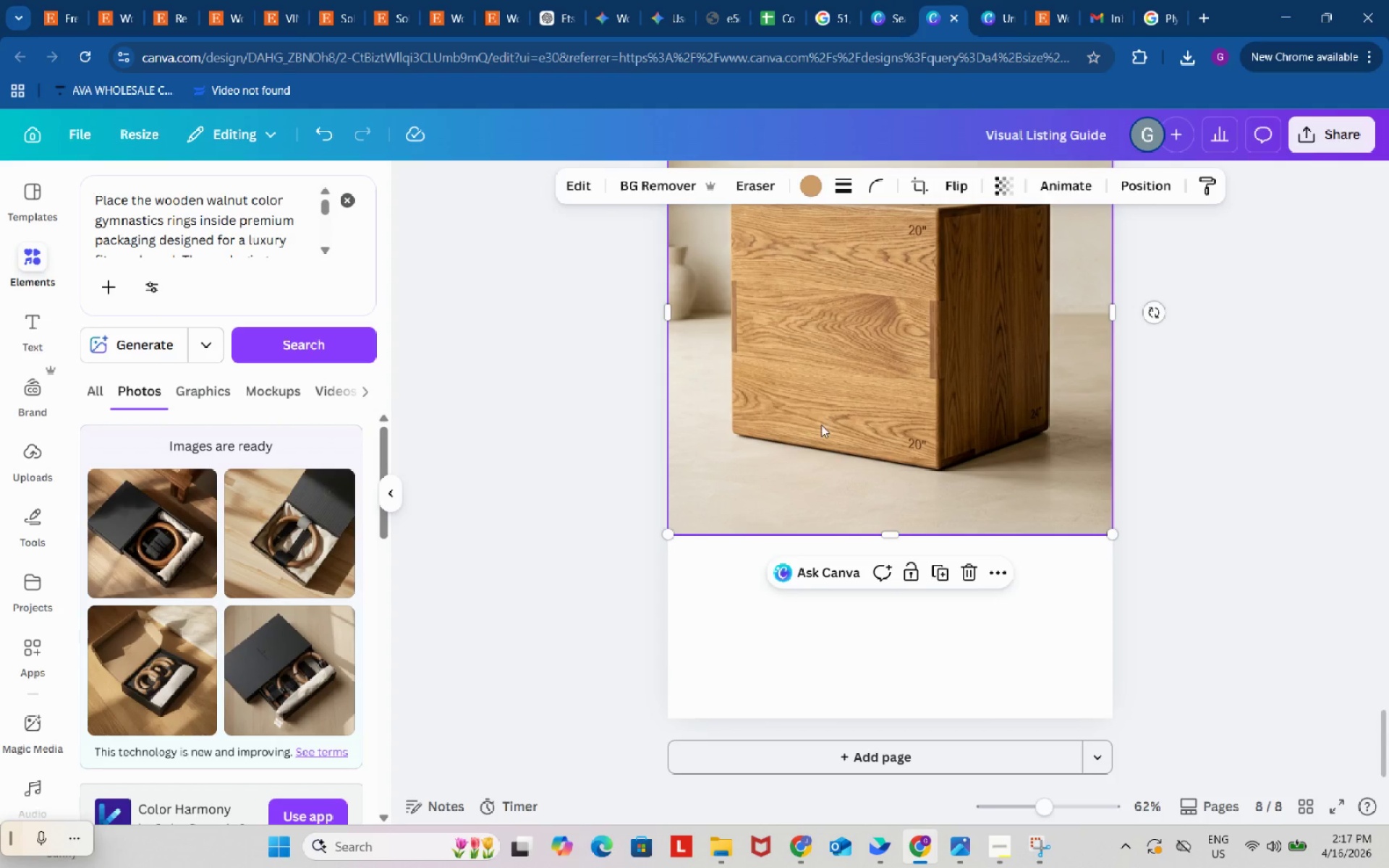 
left_click_drag(start_coordinate=[830, 376], to_coordinate=[833, 574])
 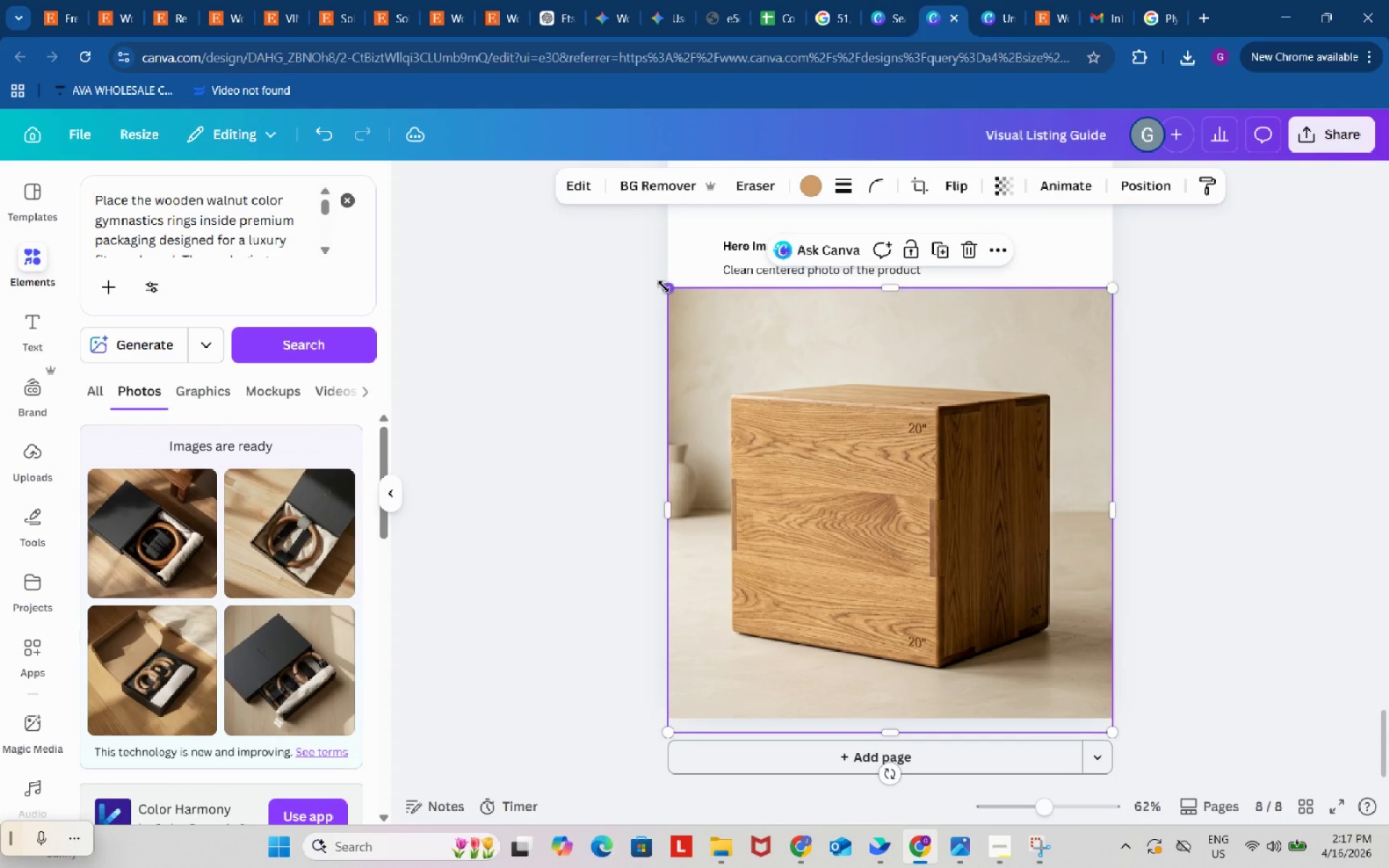 
left_click_drag(start_coordinate=[663, 286], to_coordinate=[688, 323])
 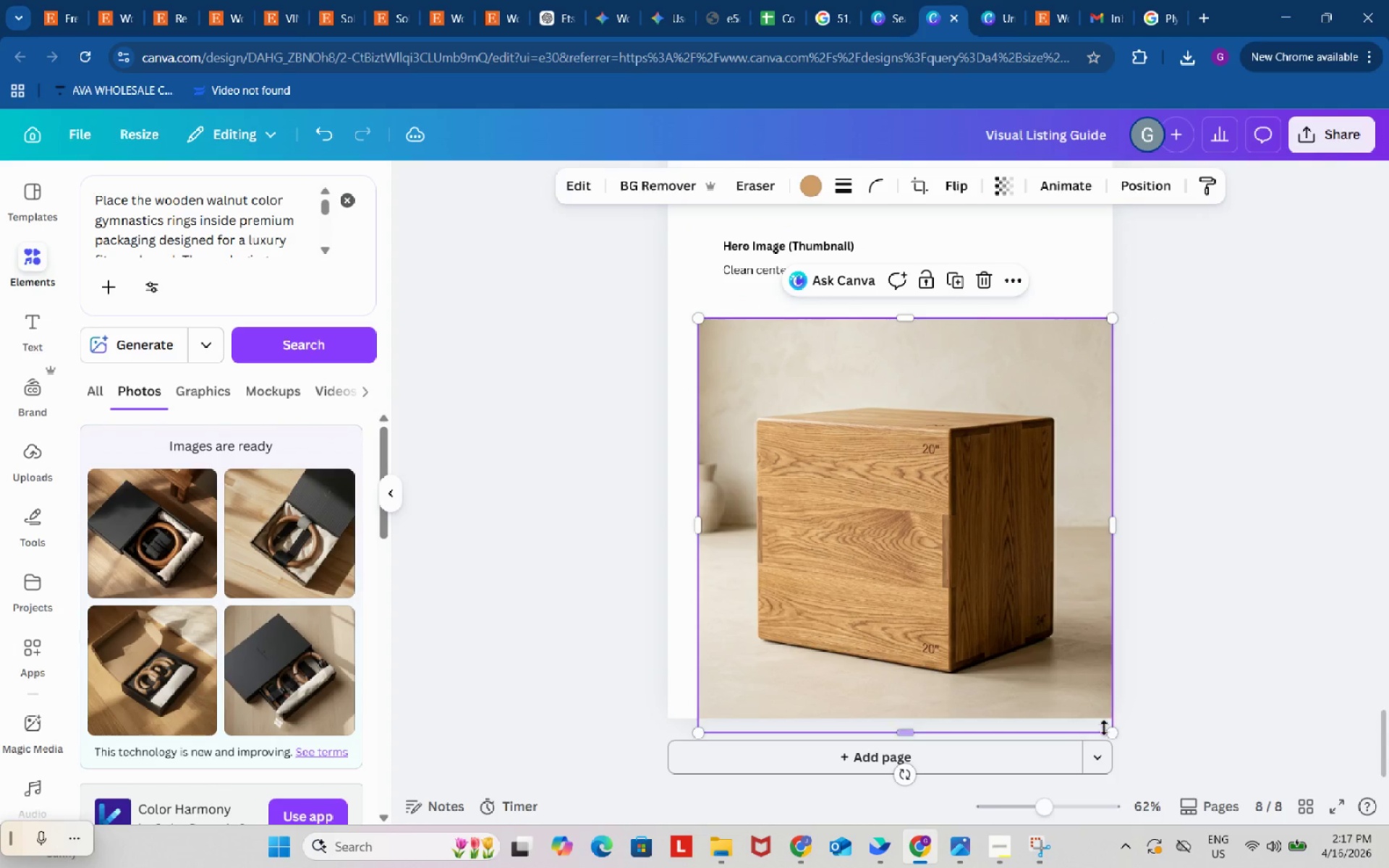 
left_click_drag(start_coordinate=[1104, 728], to_coordinate=[1087, 731])
 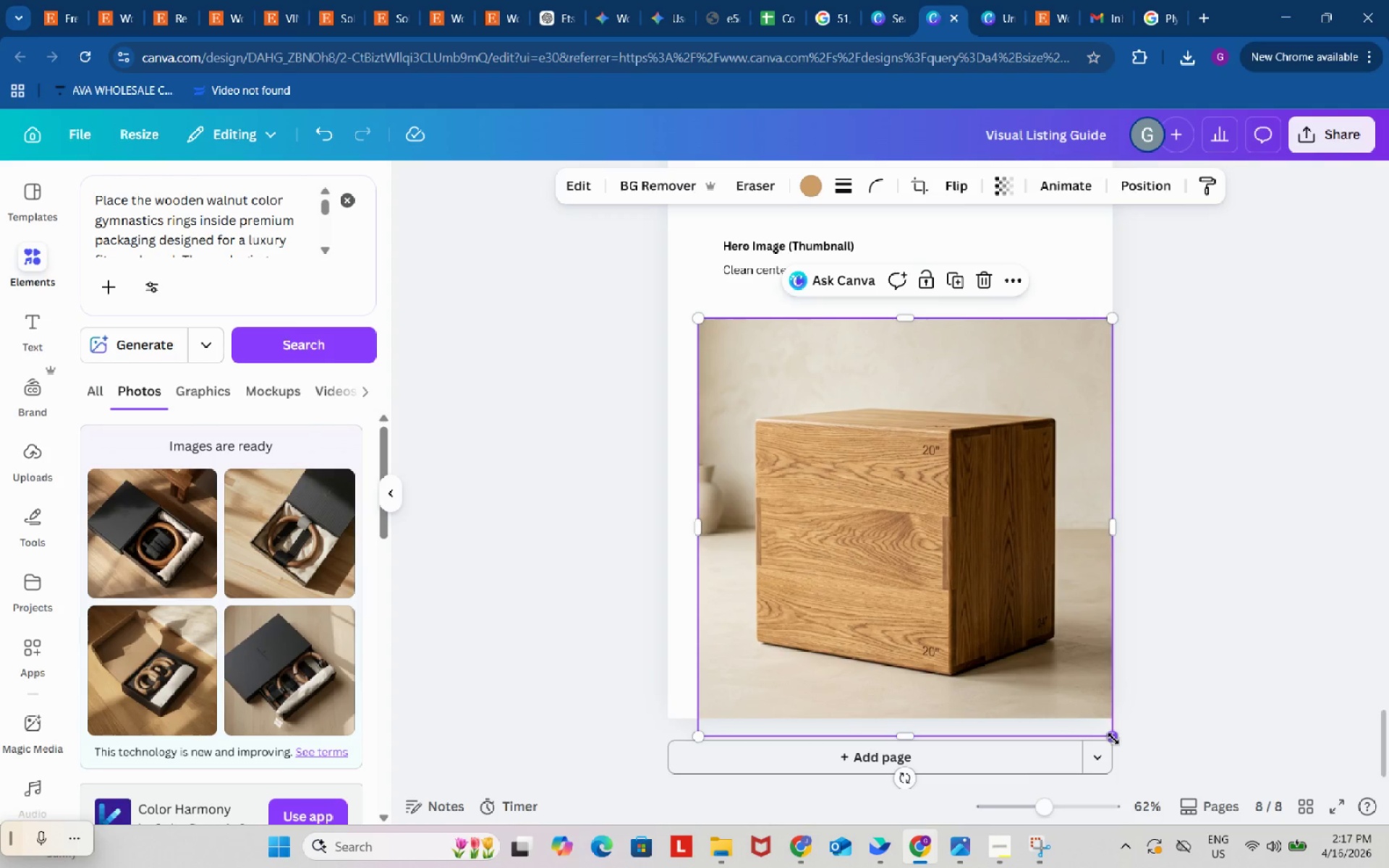 
left_click_drag(start_coordinate=[1113, 738], to_coordinate=[1071, 684])
 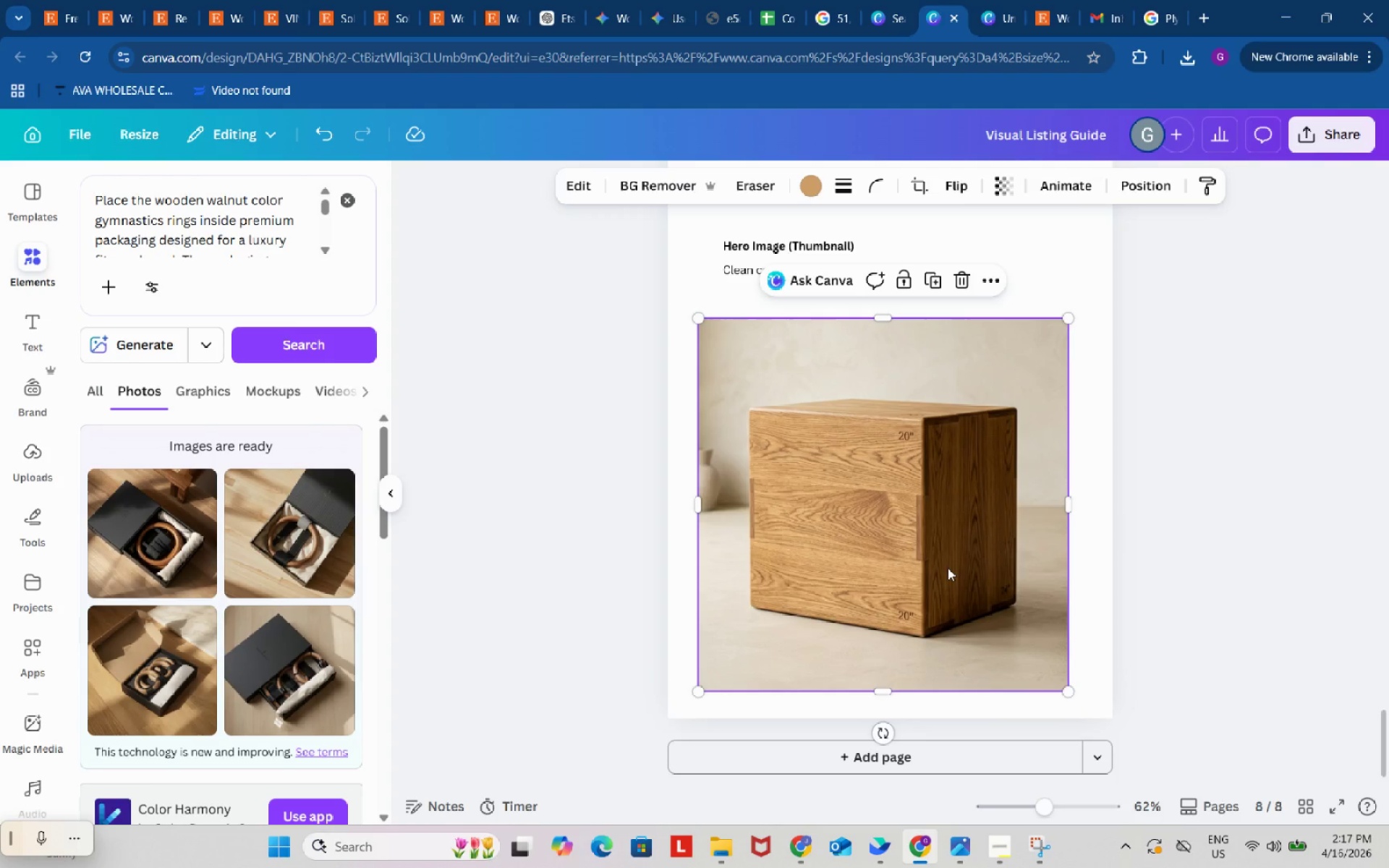 
left_click_drag(start_coordinate=[948, 568], to_coordinate=[956, 551])
 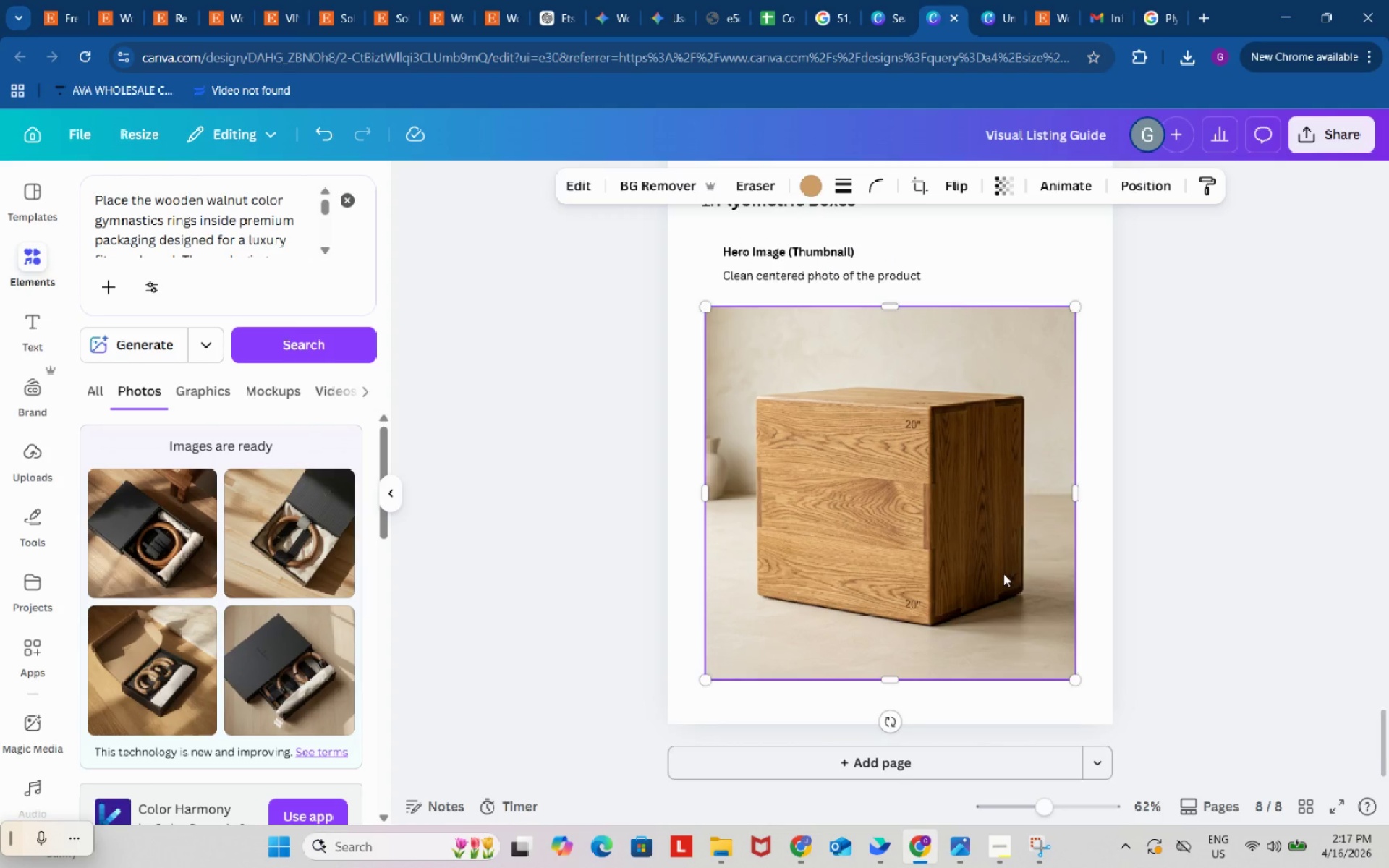 
scroll: coordinate [1003, 574], scroll_direction: up, amount: 1.0
 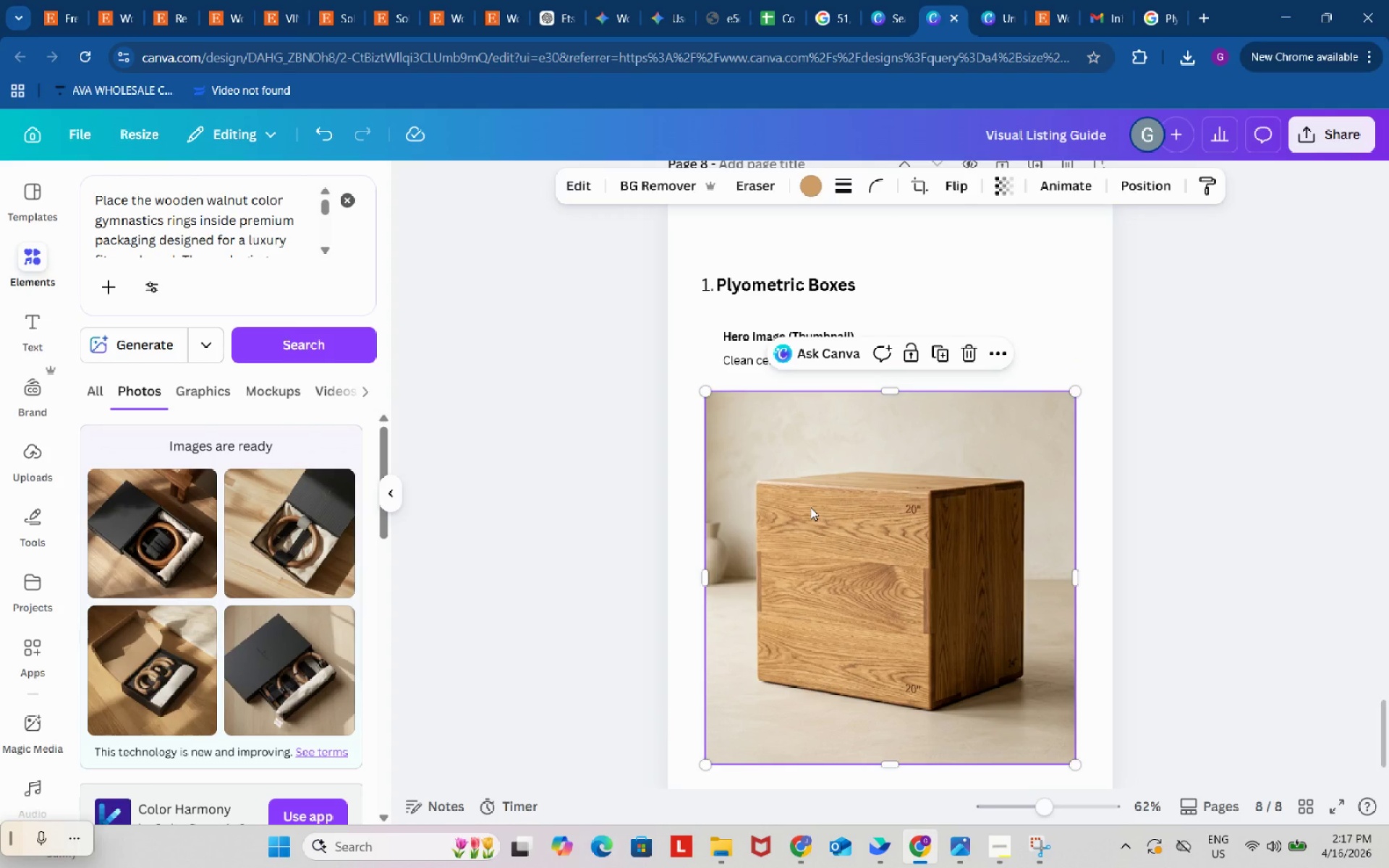 
scroll: coordinate [810, 507], scroll_direction: down, amount: 1.0
 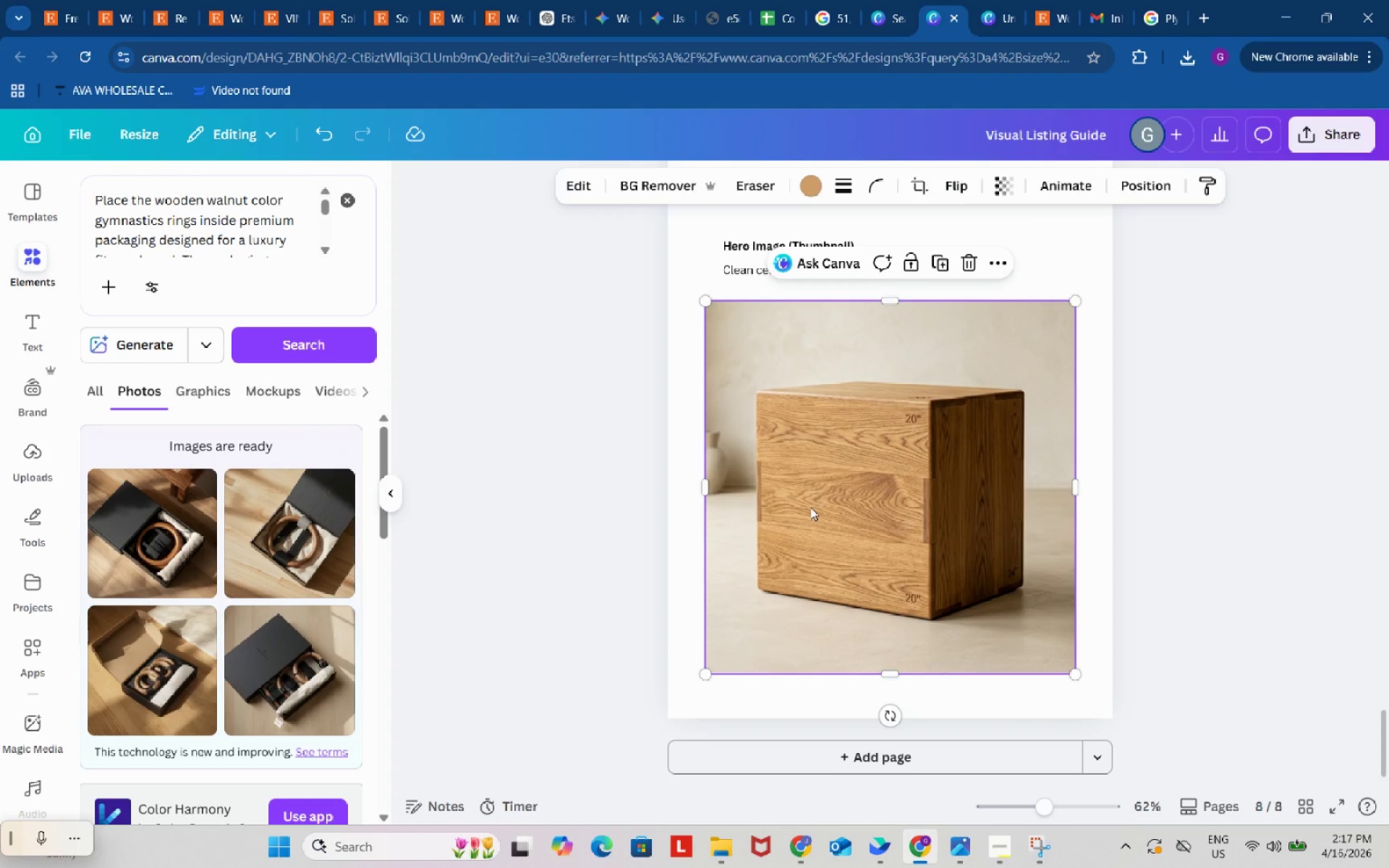 
scroll: coordinate [810, 507], scroll_direction: up, amount: 2.0
 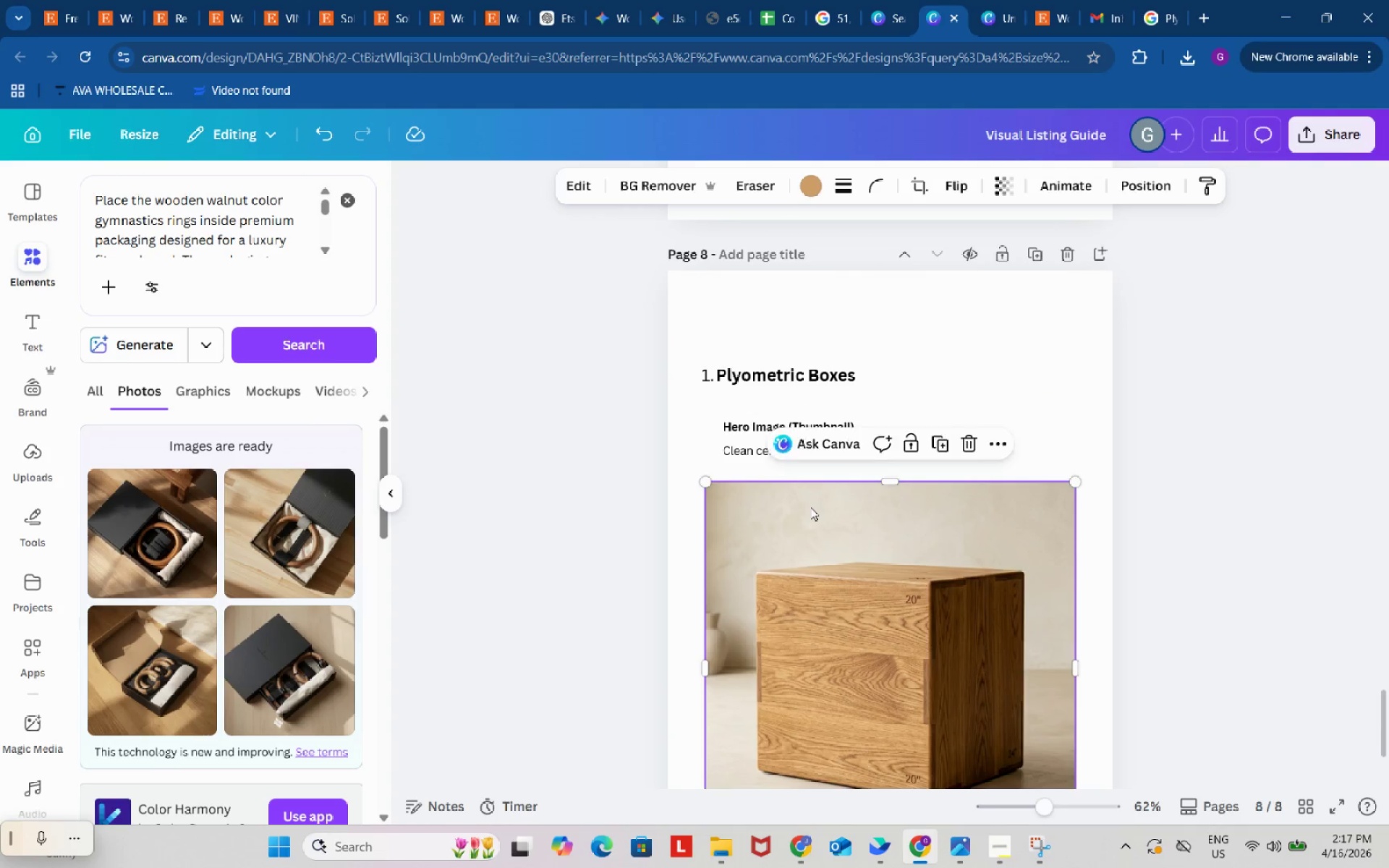 
scroll: coordinate [810, 507], scroll_direction: none, amount: 0.0
 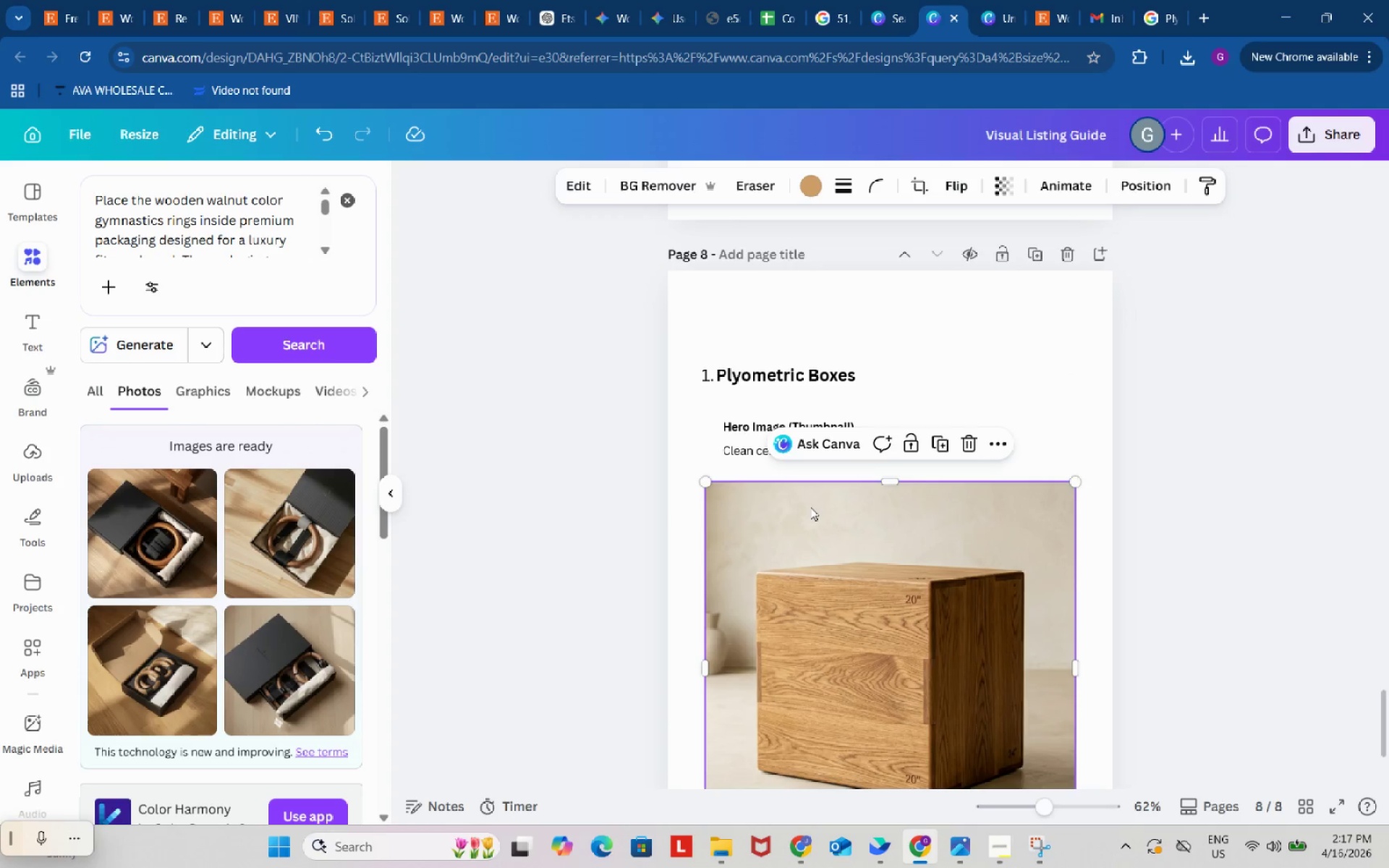 
scroll: coordinate [807, 501], scroll_direction: up, amount: 55.0
 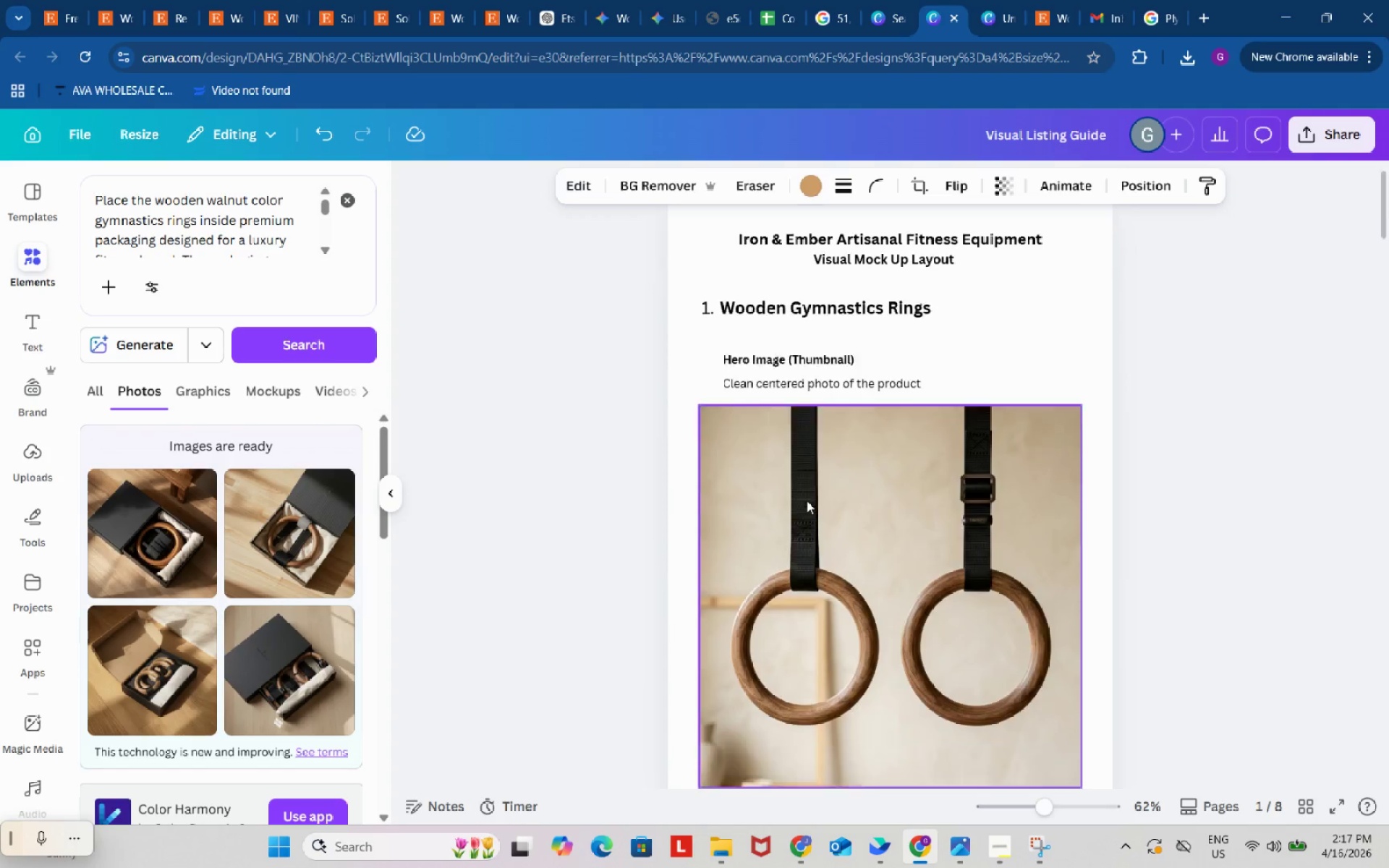 
scroll: coordinate [807, 501], scroll_direction: down, amount: 7.0
 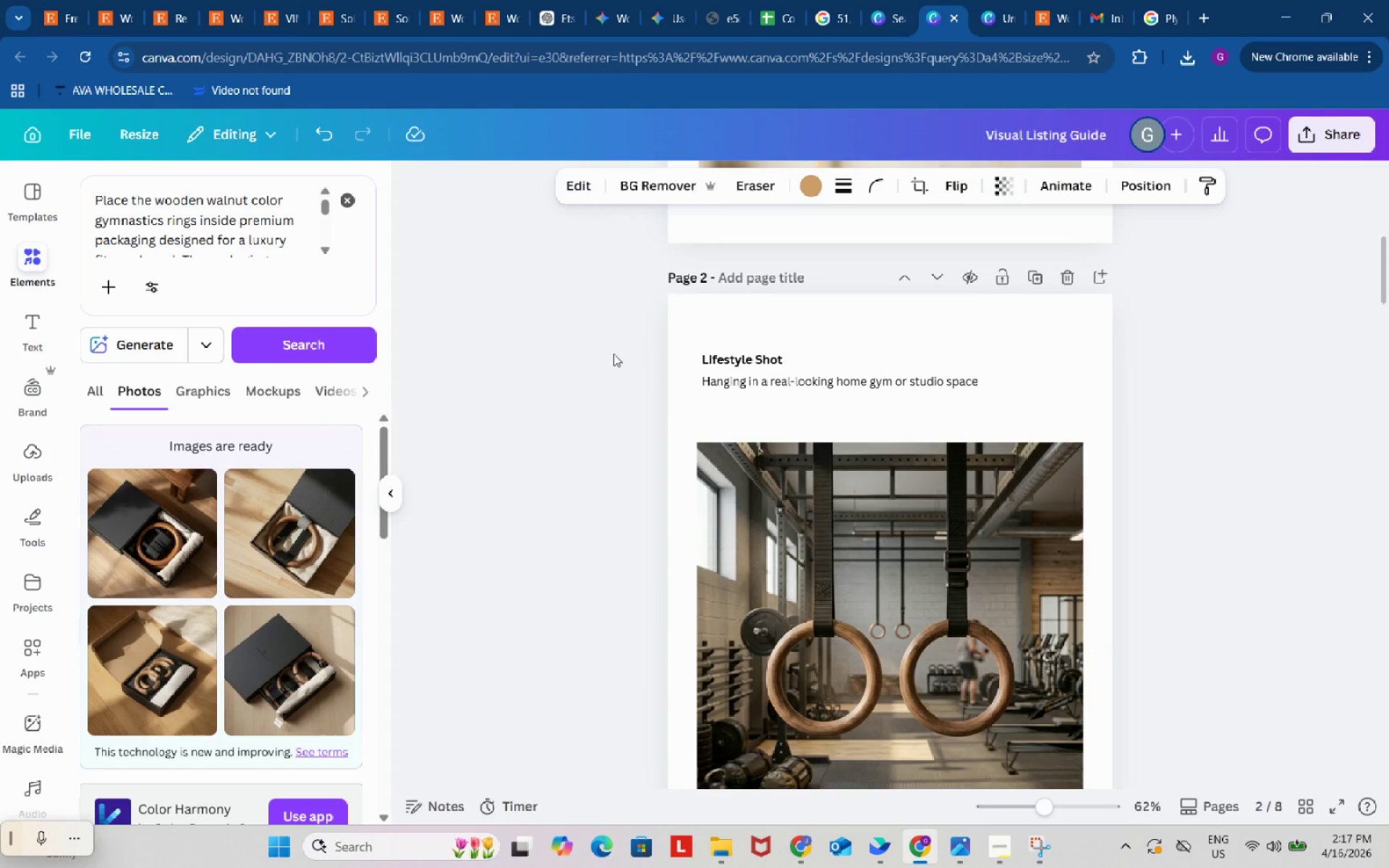 
left_click([610, 349])
 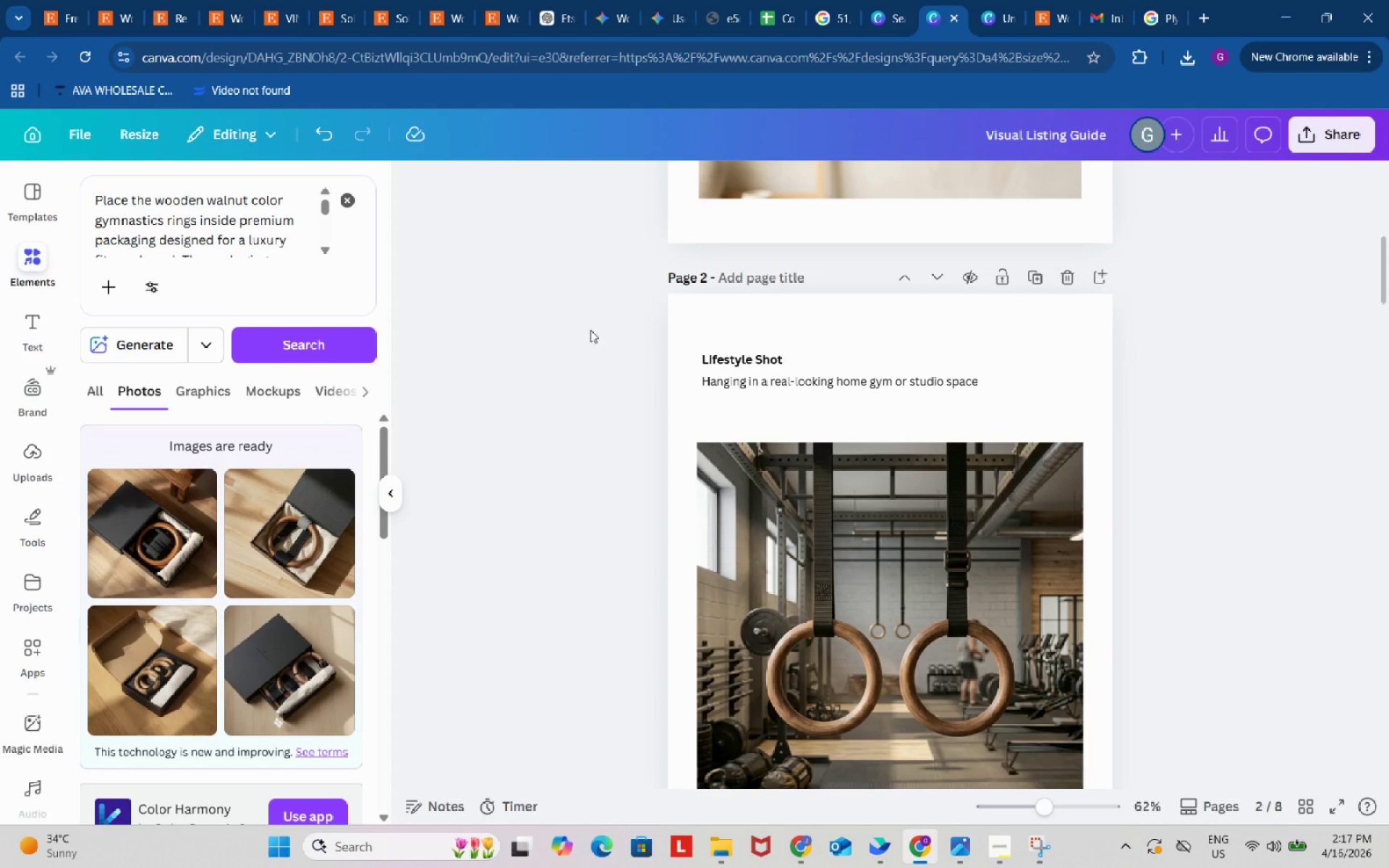 
left_click_drag(start_coordinate=[590, 329], to_coordinate=[1073, 422])
 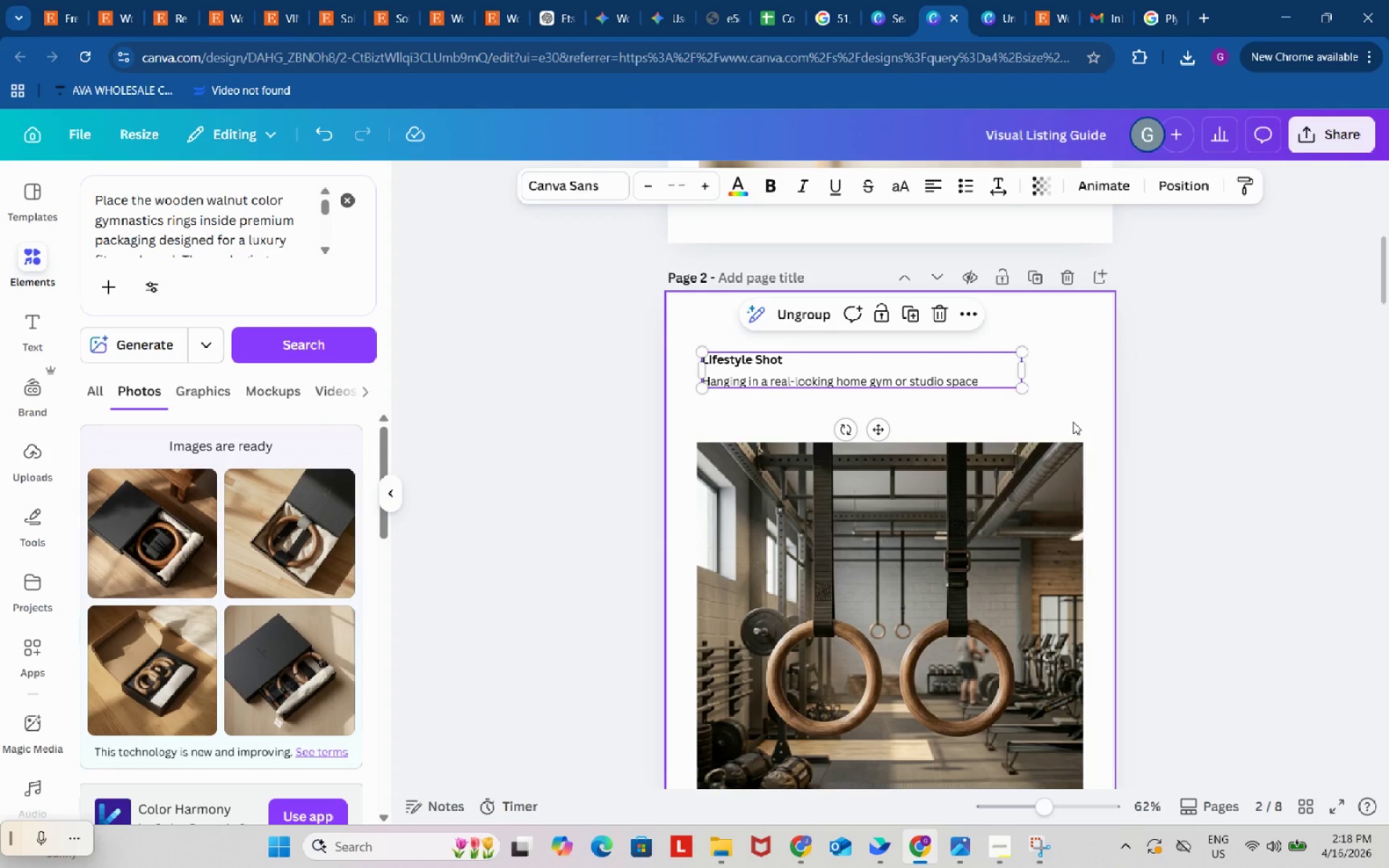 
key(Control+C)
 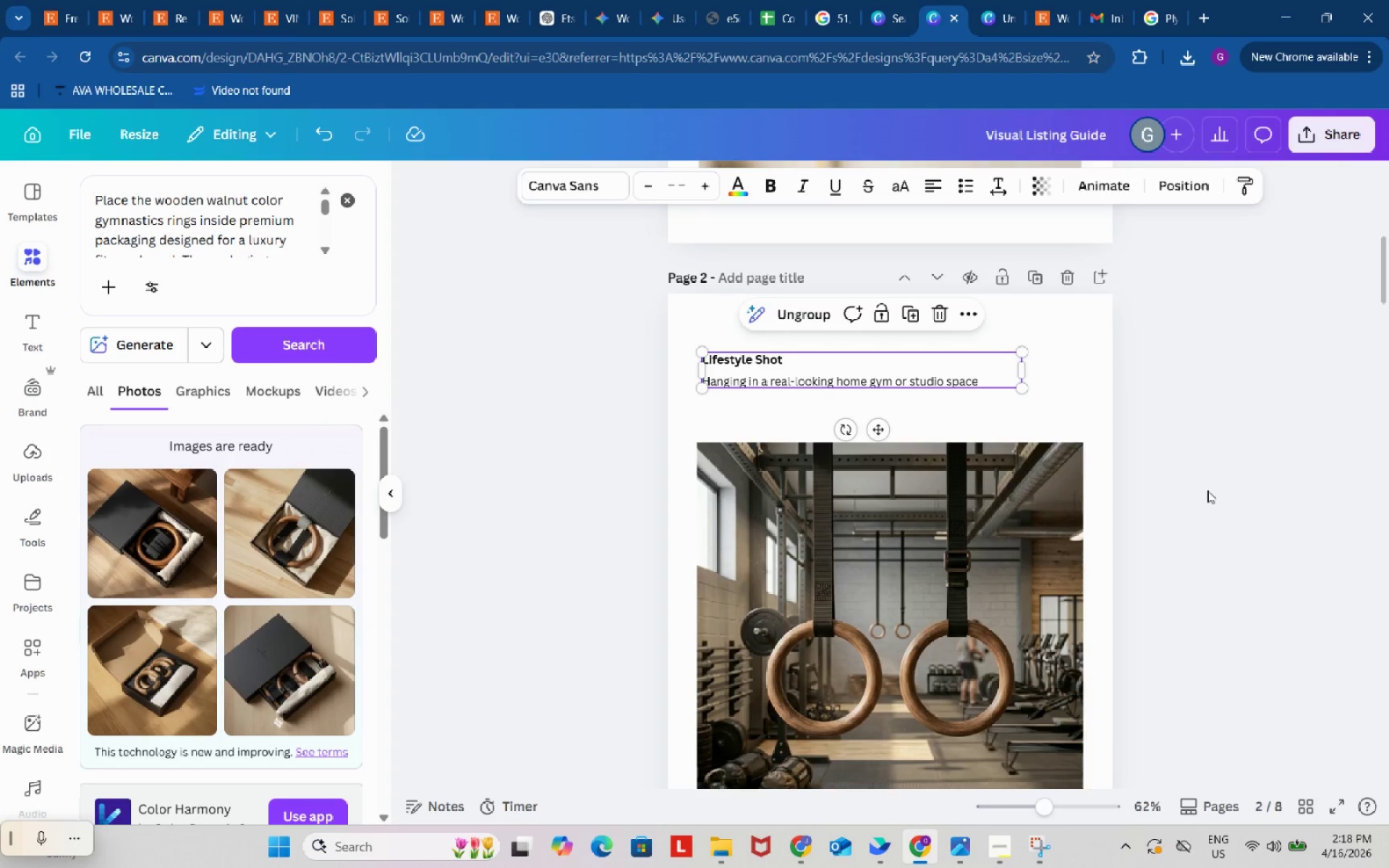 
scroll: coordinate [1124, 632], scroll_direction: down, amount: 44.0
 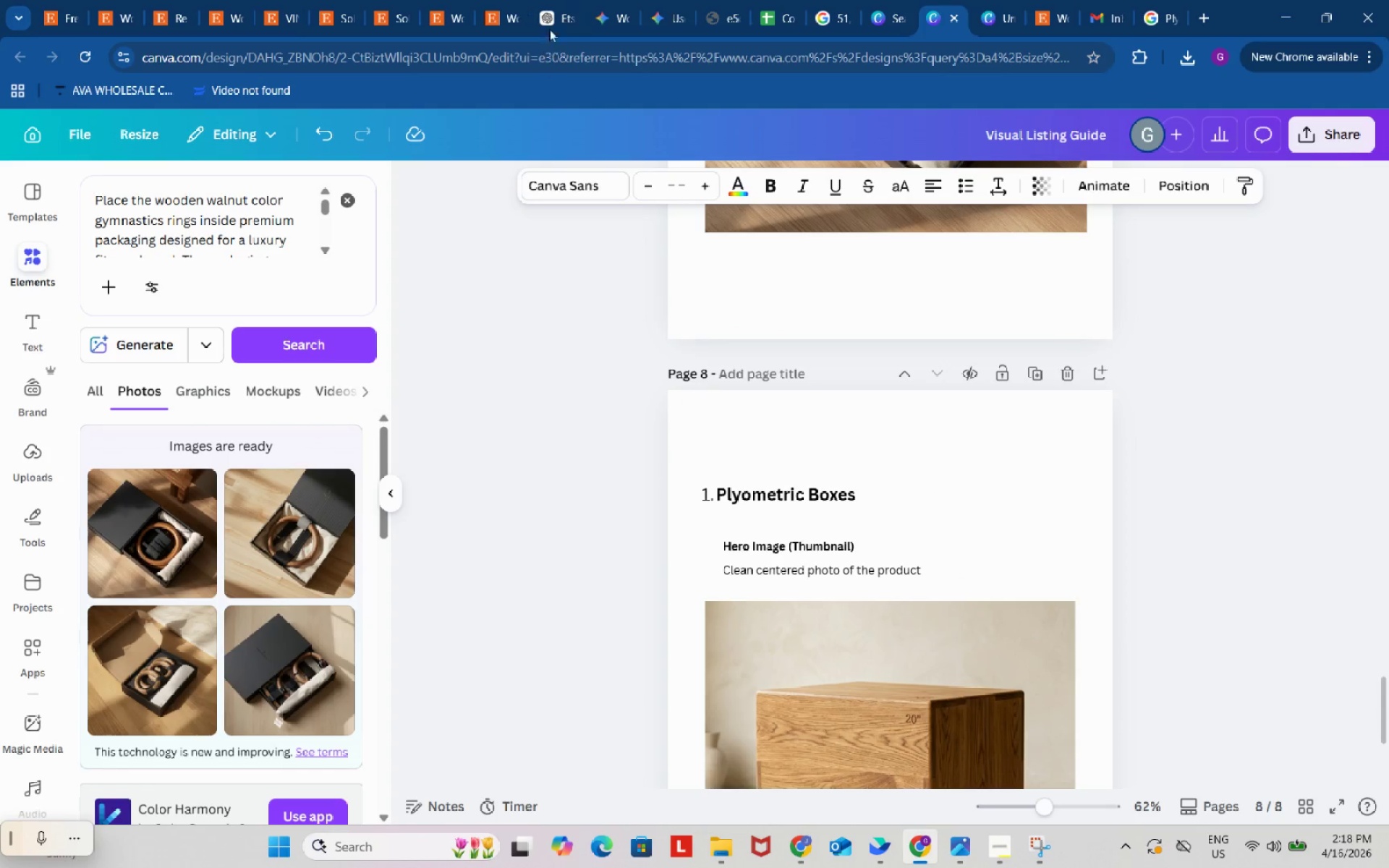 
left_click([552, 4])
 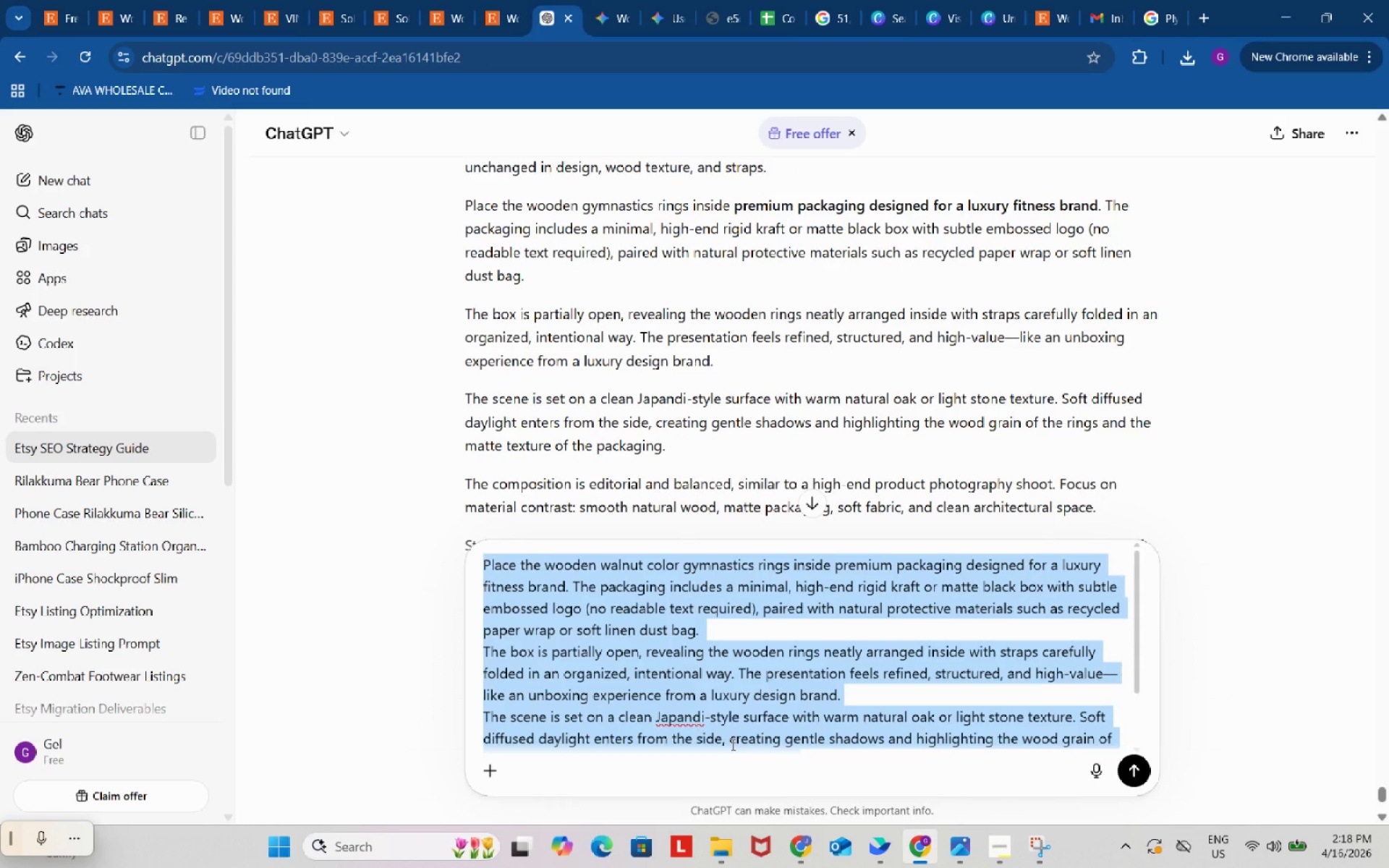 
key(Control+ControlLeft)
 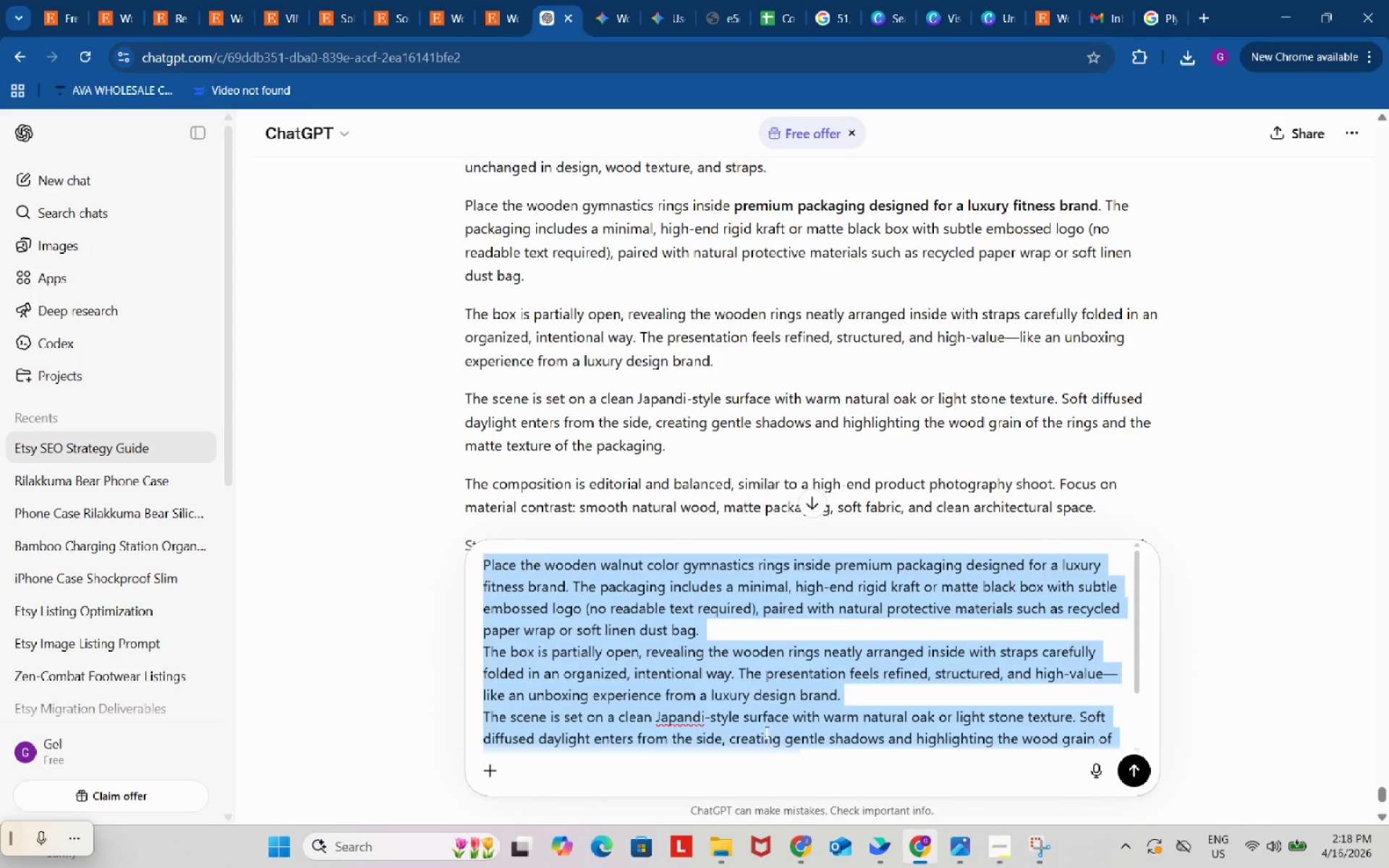 
key(Control+V)
 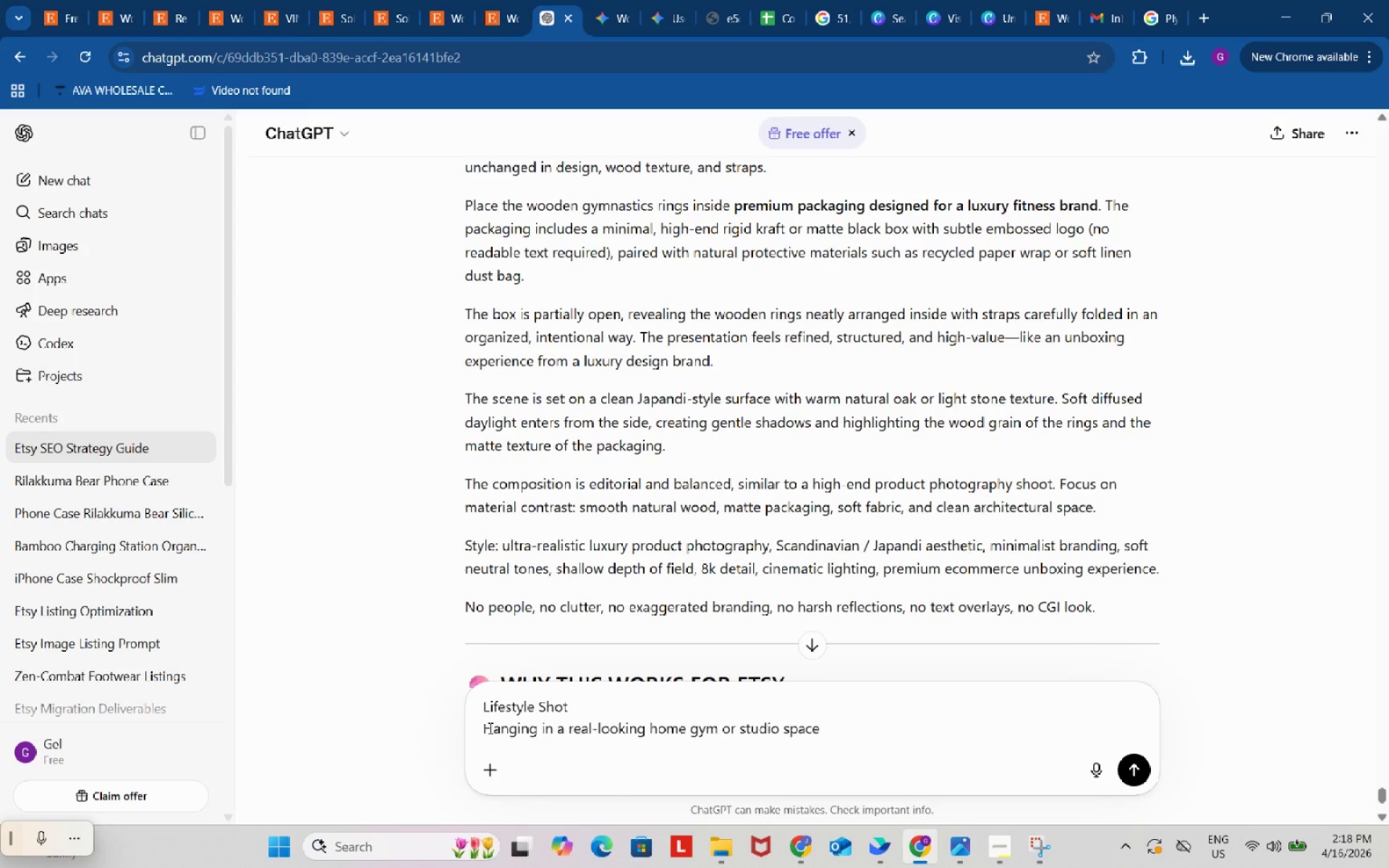 
left_click_drag(start_coordinate=[488, 728], to_coordinate=[861, 744])
 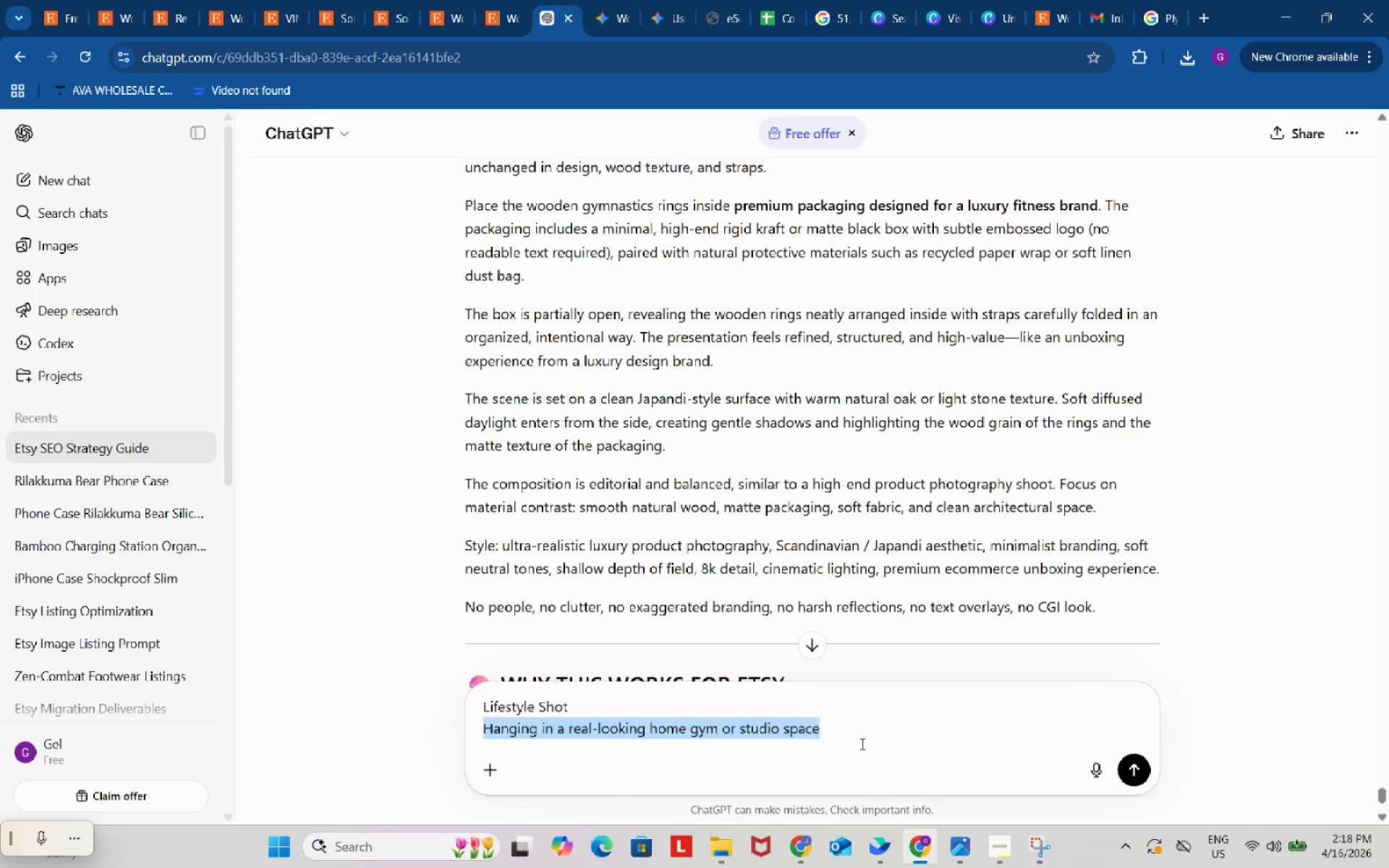 
key(Backspace)
 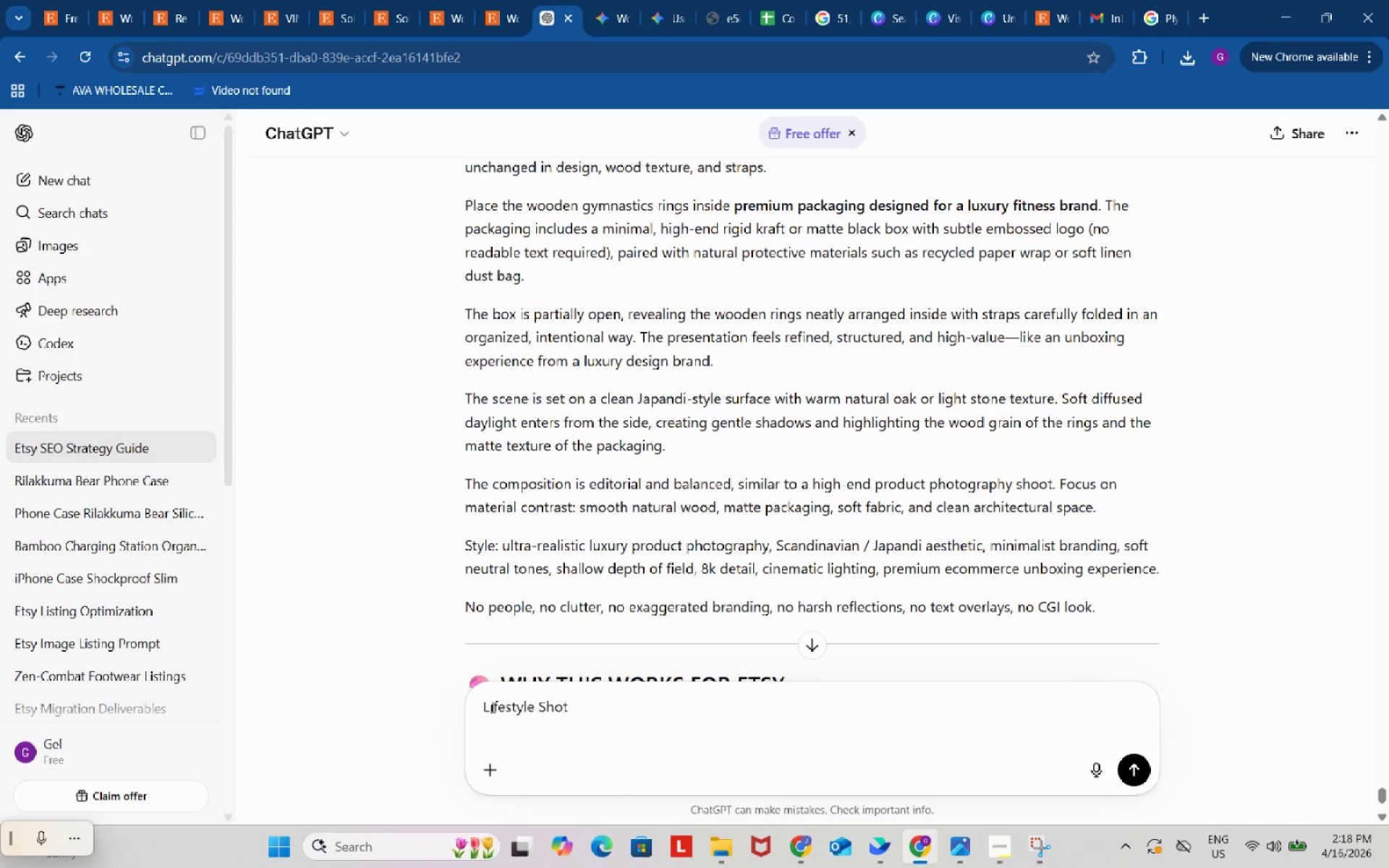 
left_click([484, 707])
 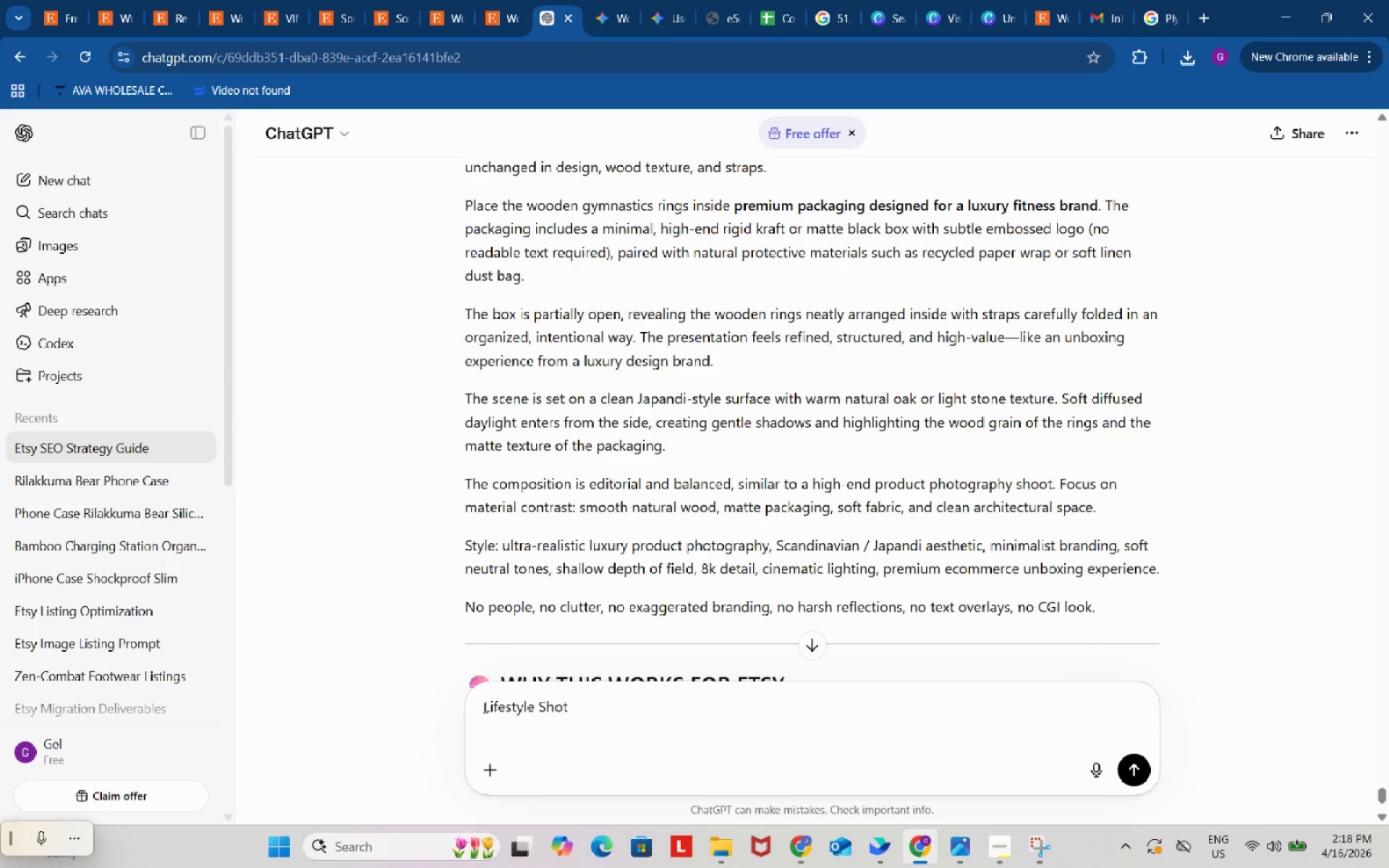 
type(write me a )
 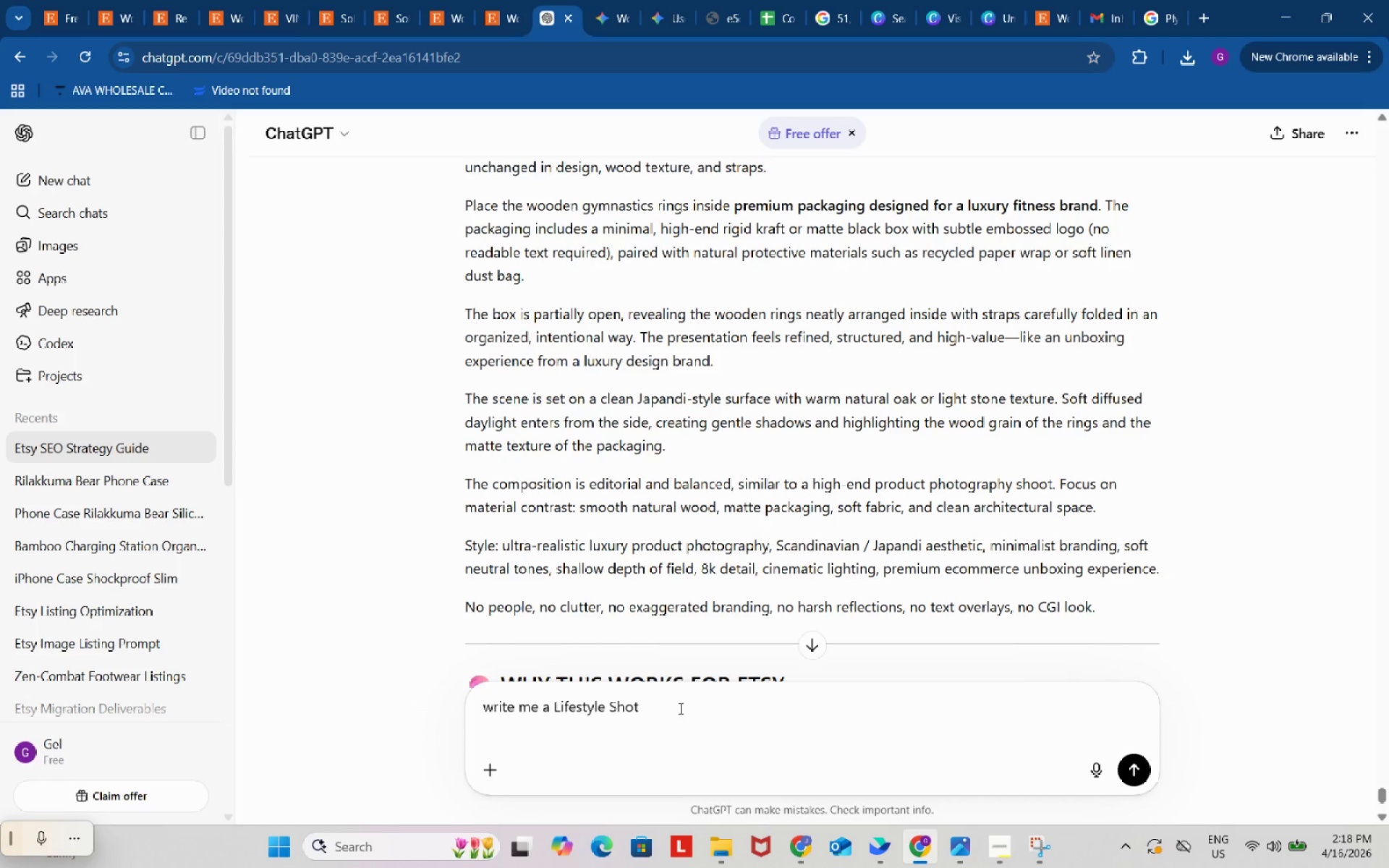 
type( for )
 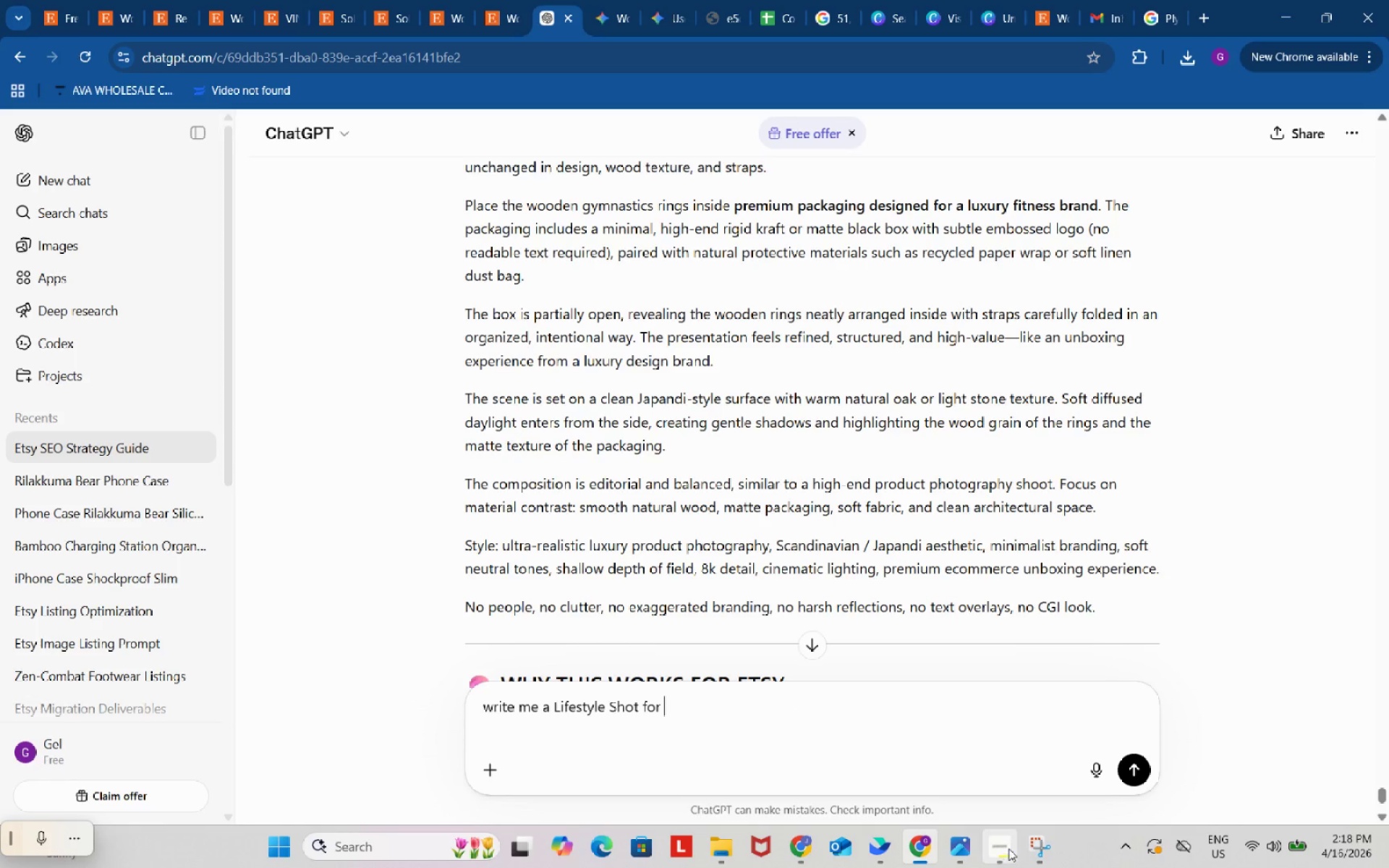 
left_click([1012, 846])
 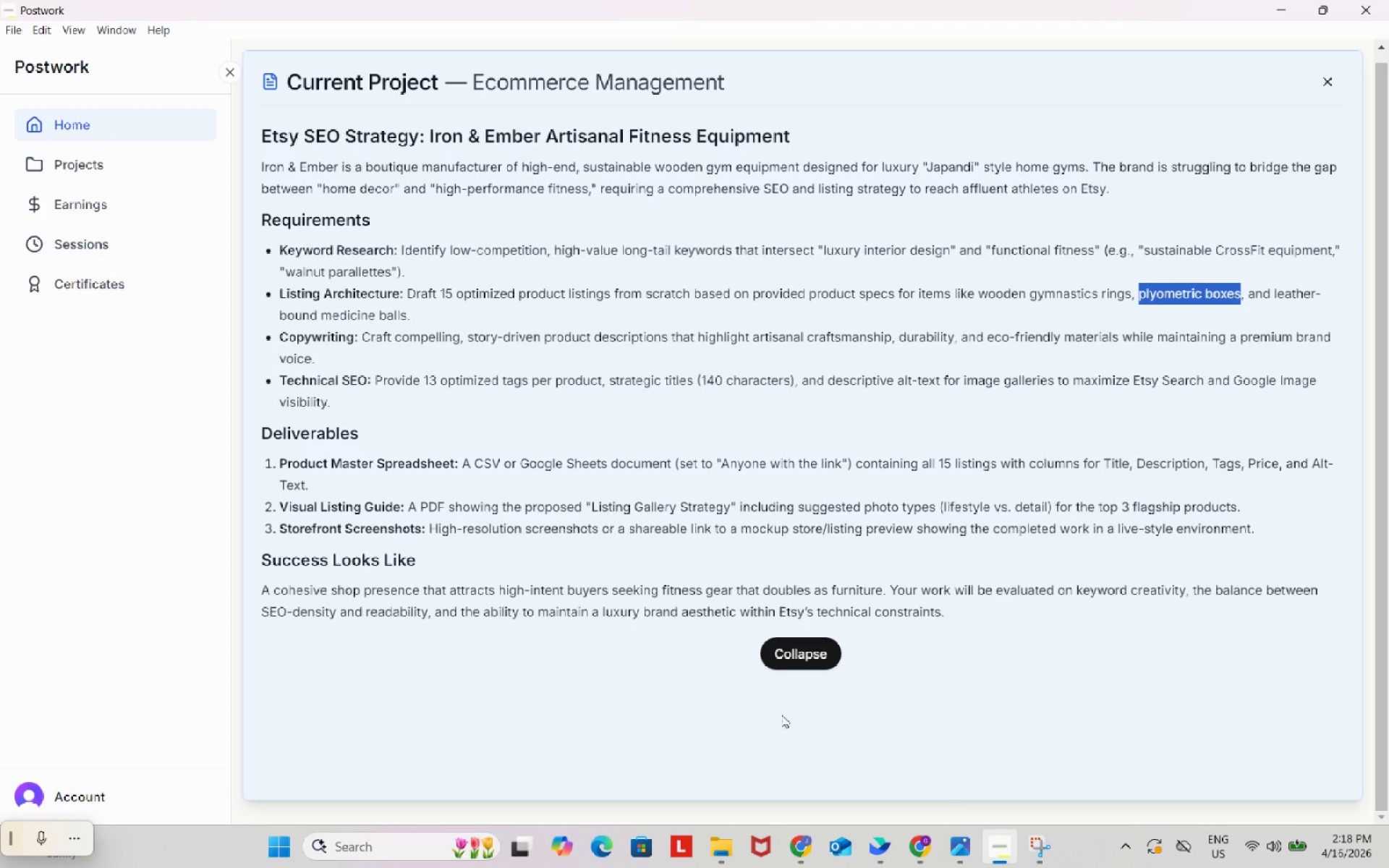 
key(Control+C)